 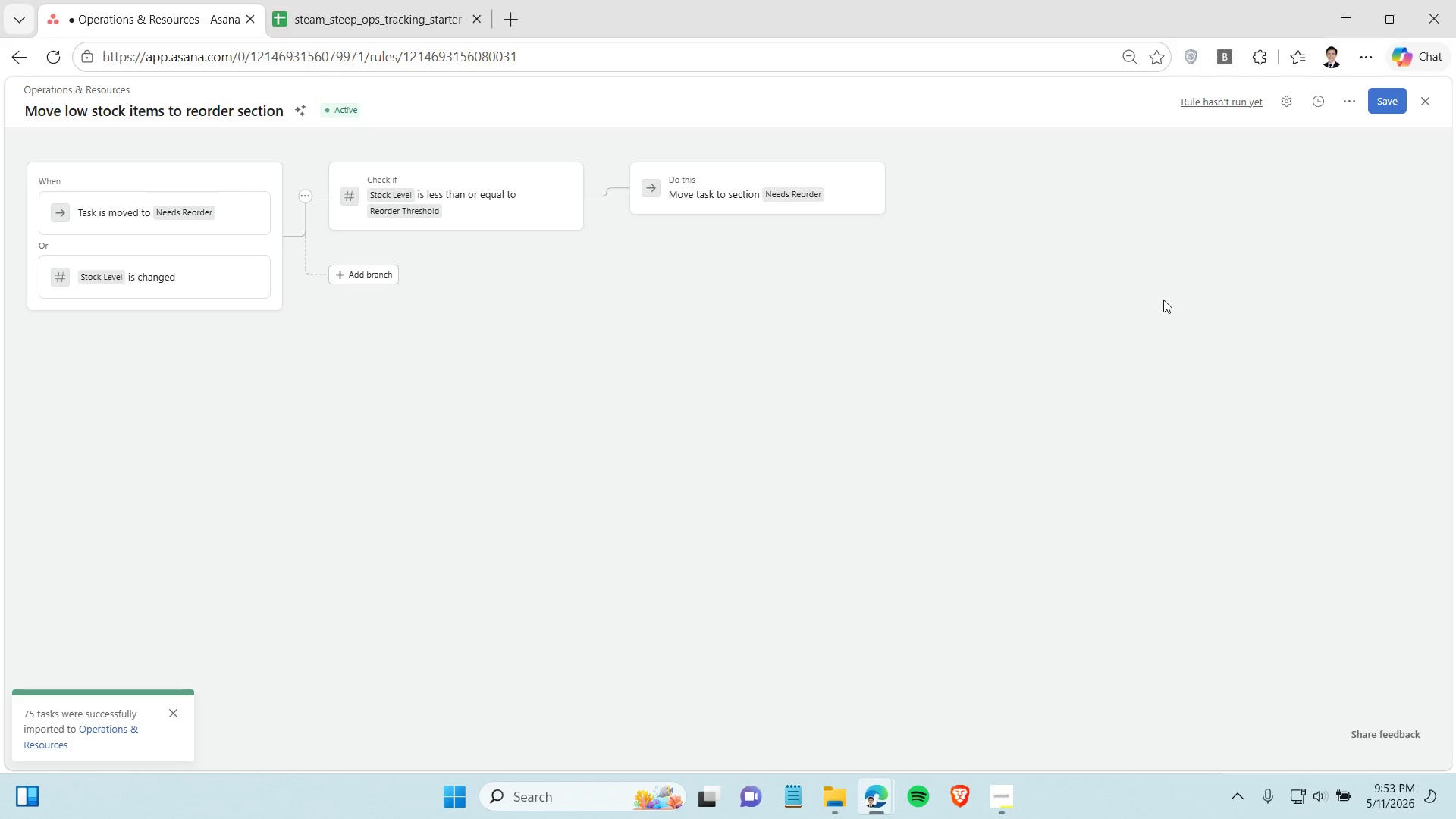 
left_click([143, 278])
 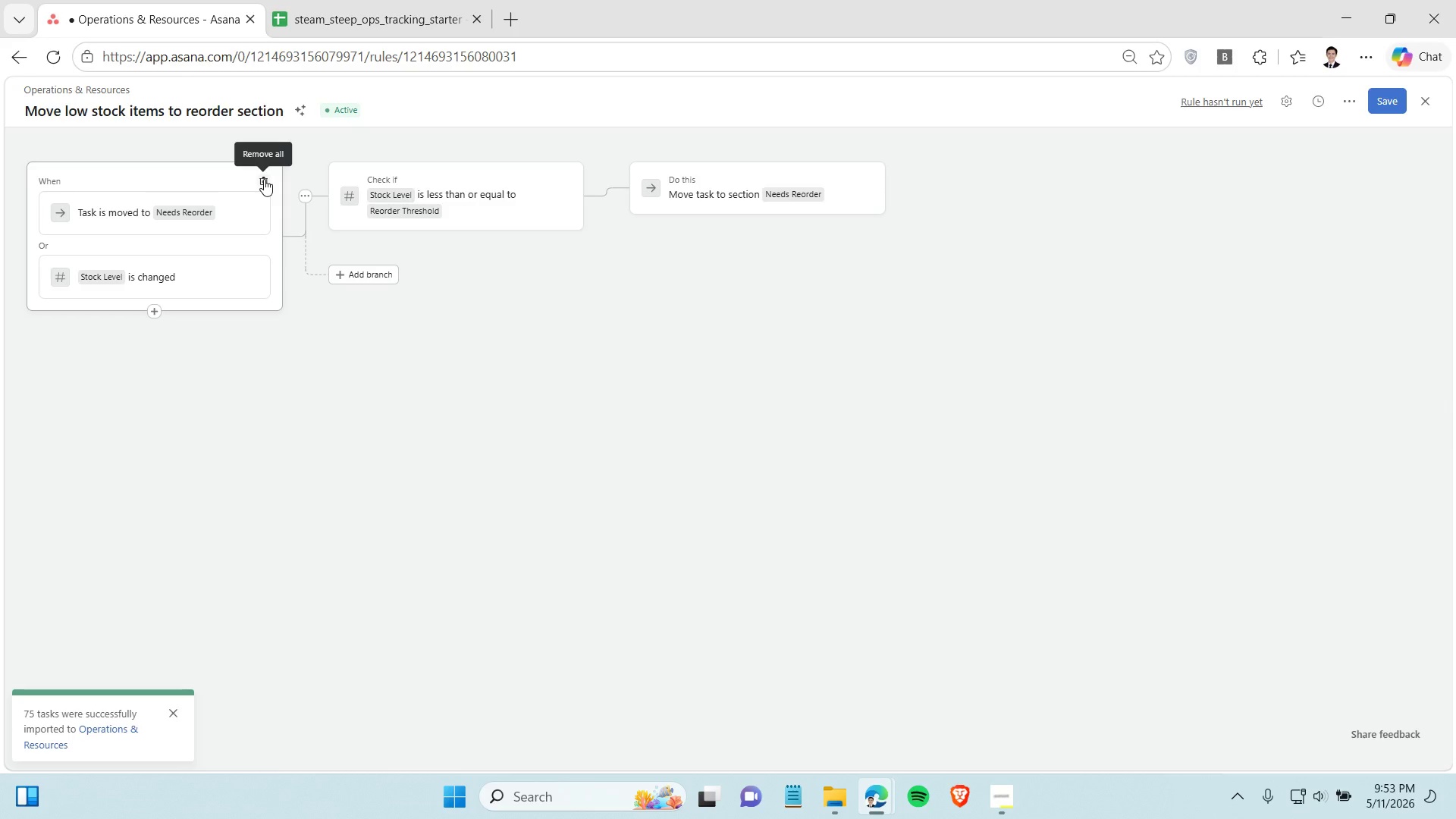 
left_click([264, 179])
 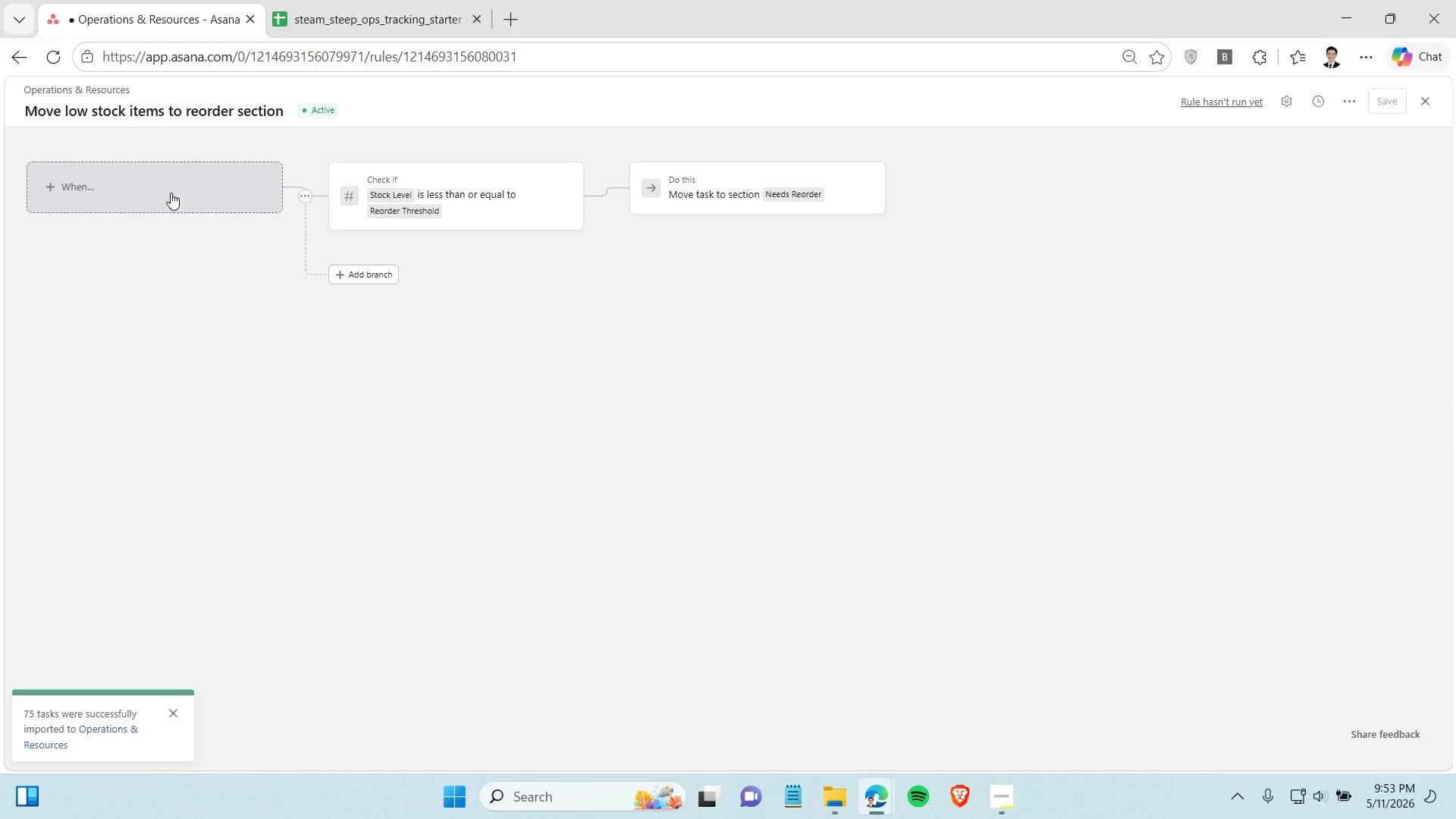 
left_click([159, 195])
 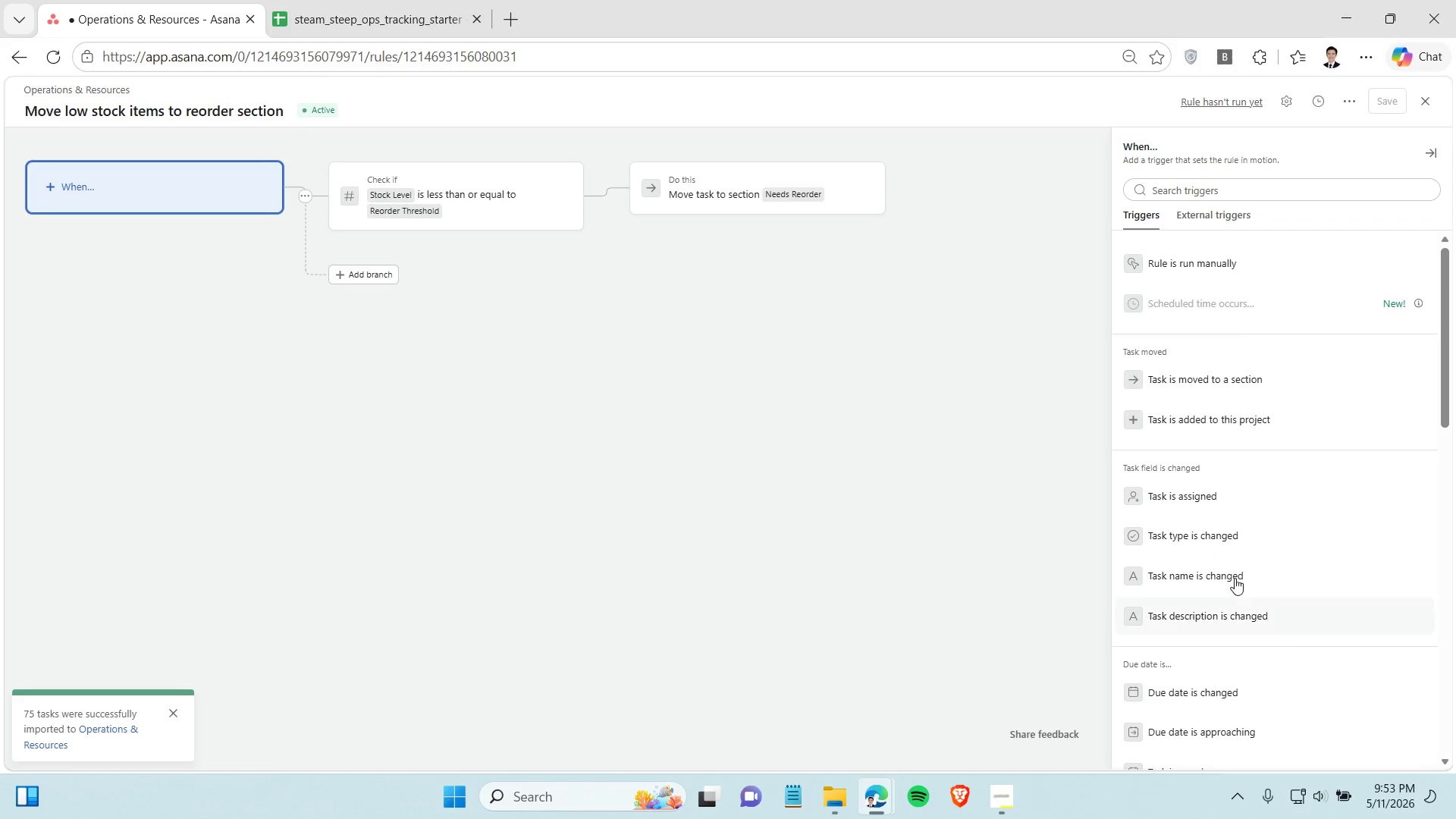 
scroll: coordinate [1237, 534], scroll_direction: down, amount: 5.0
 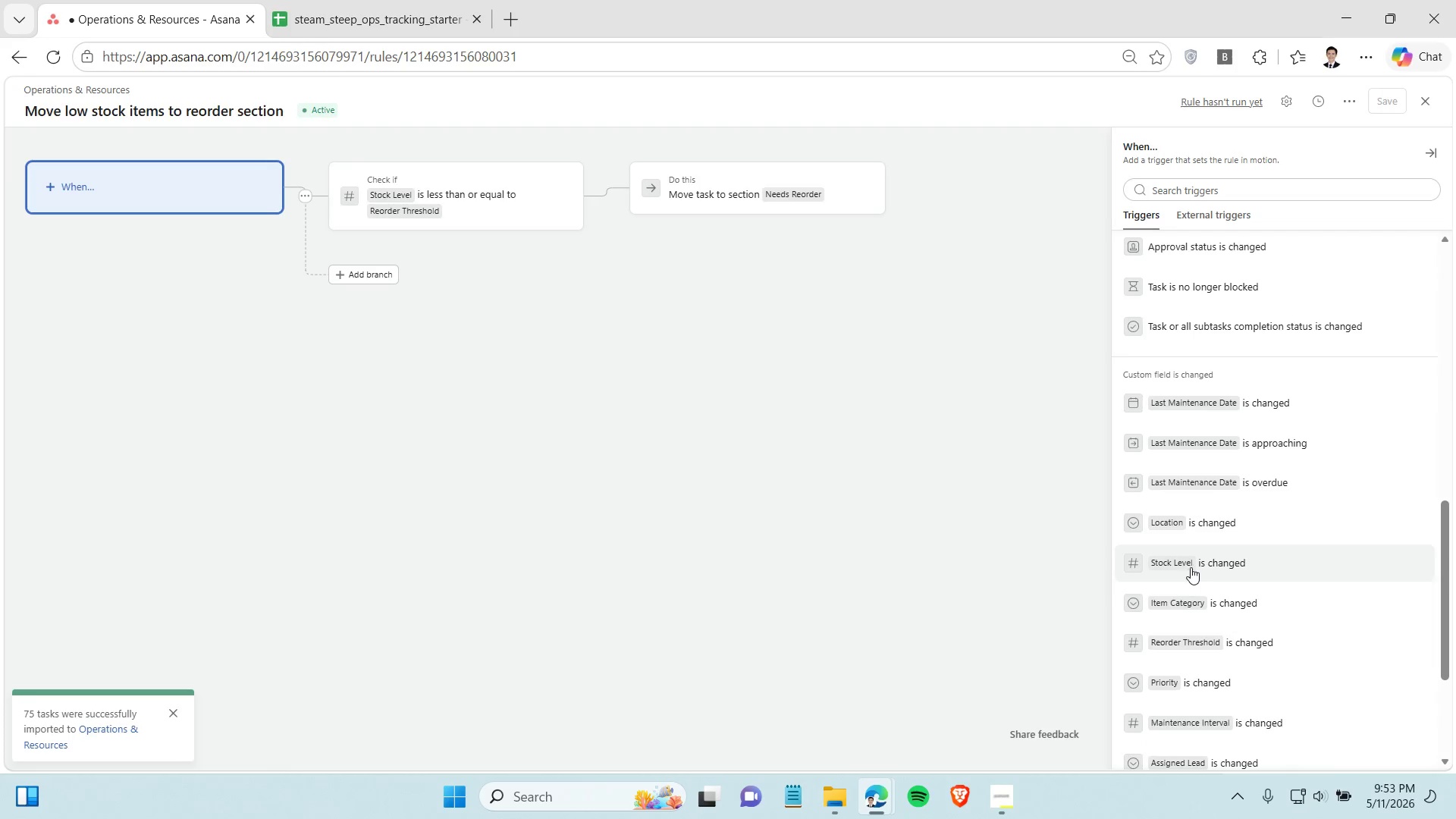 
wait(5.28)
 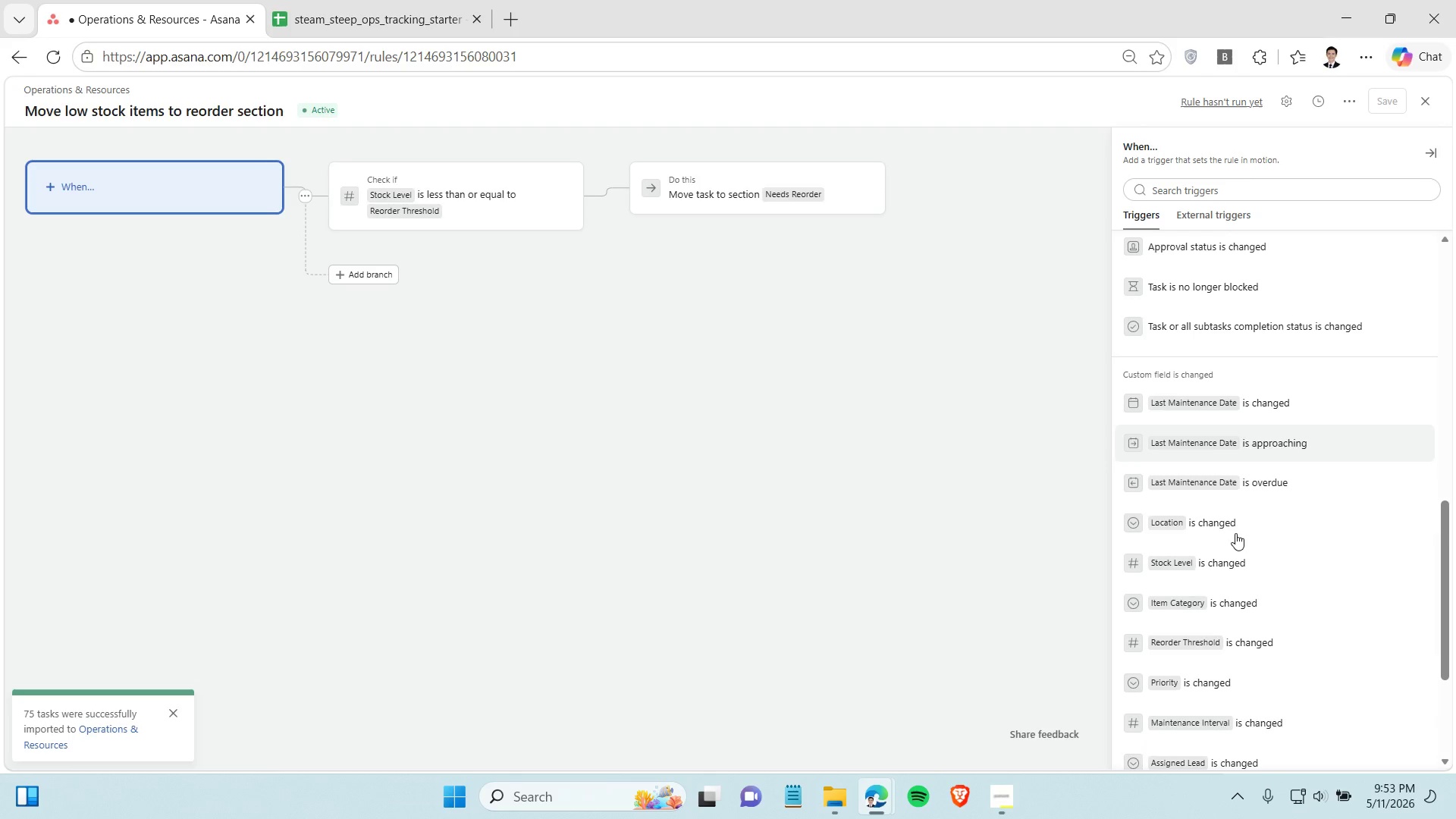 
left_click([1191, 565])
 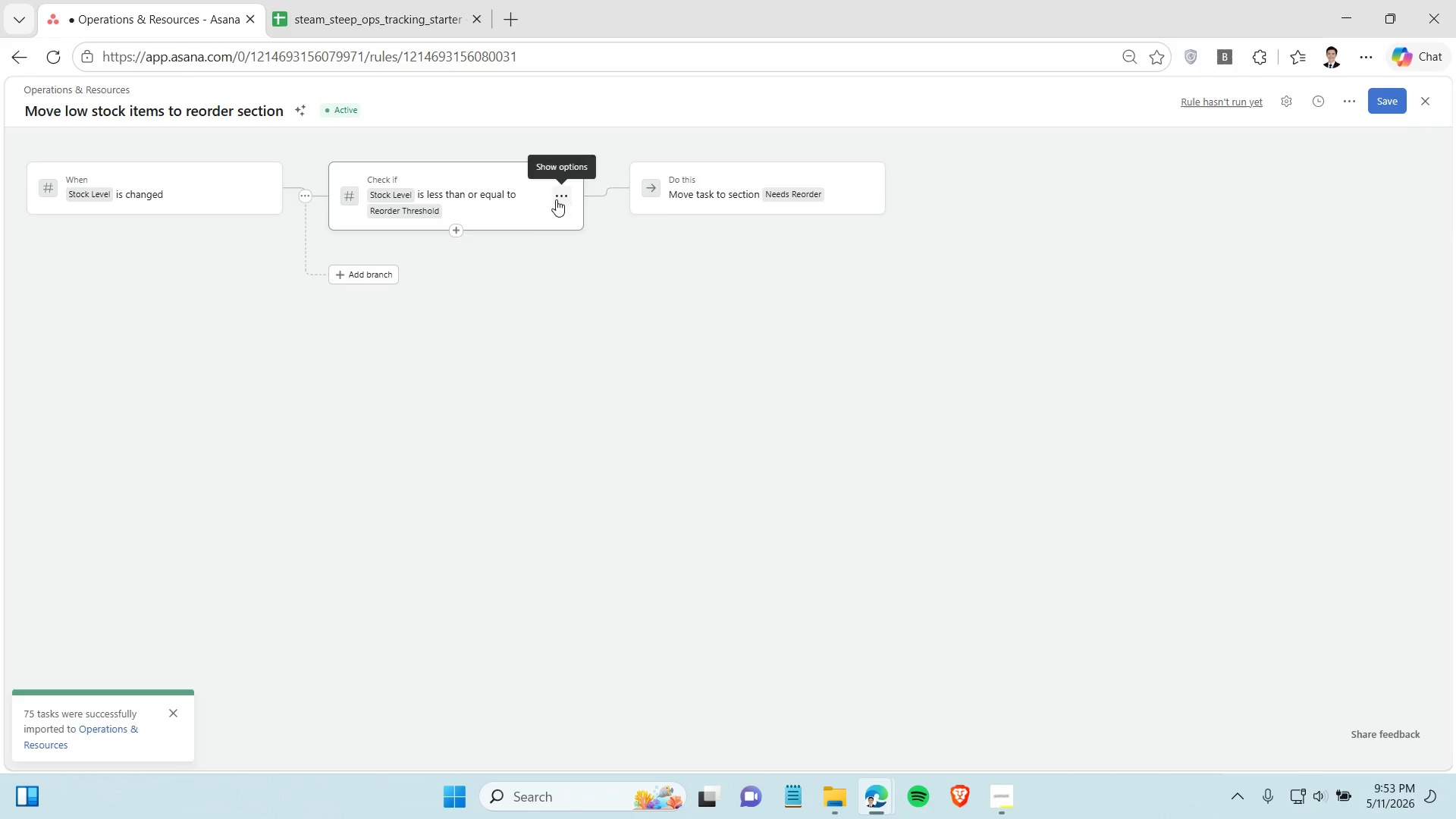 
left_click([586, 247])
 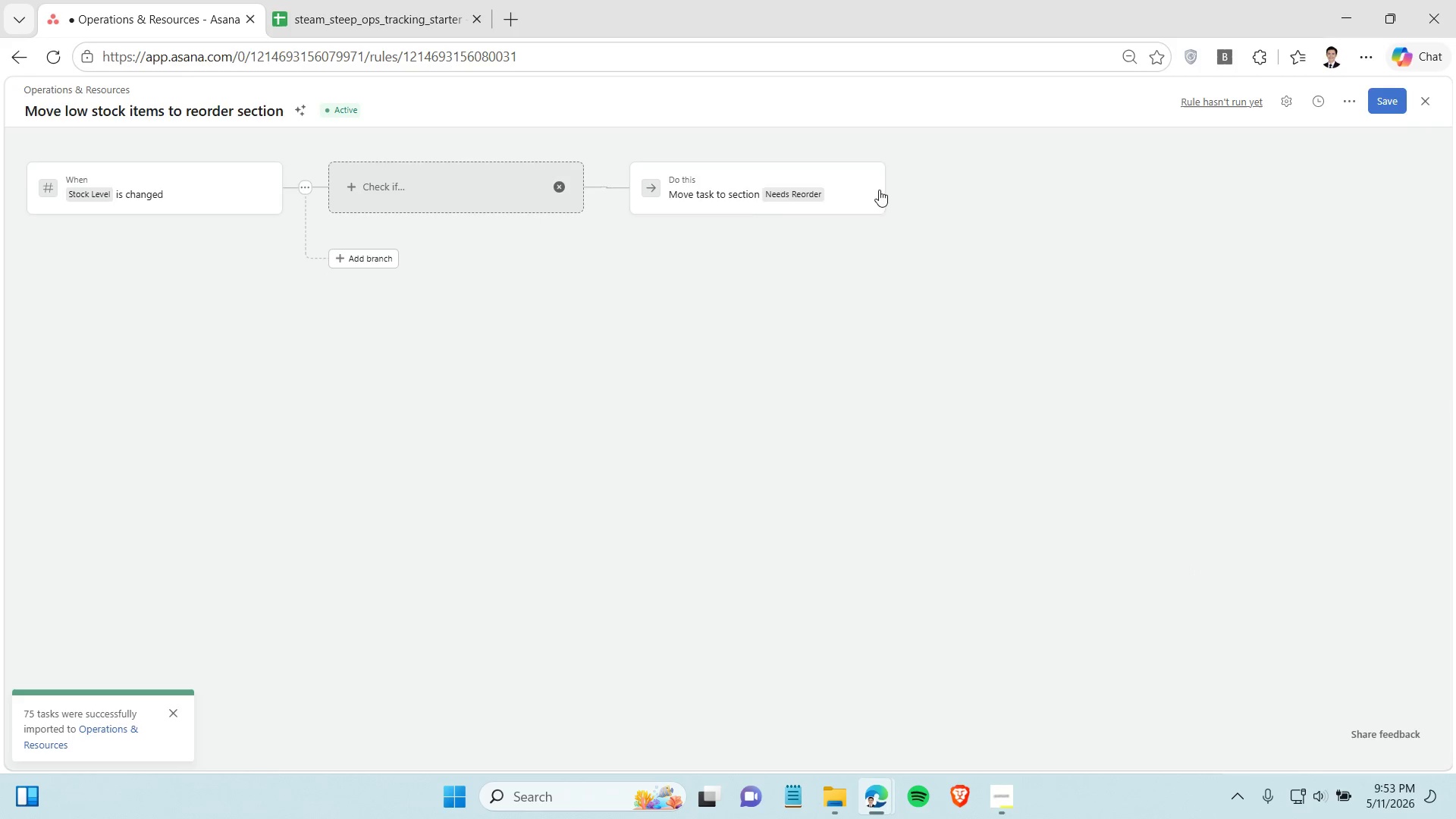 
left_click([865, 182])
 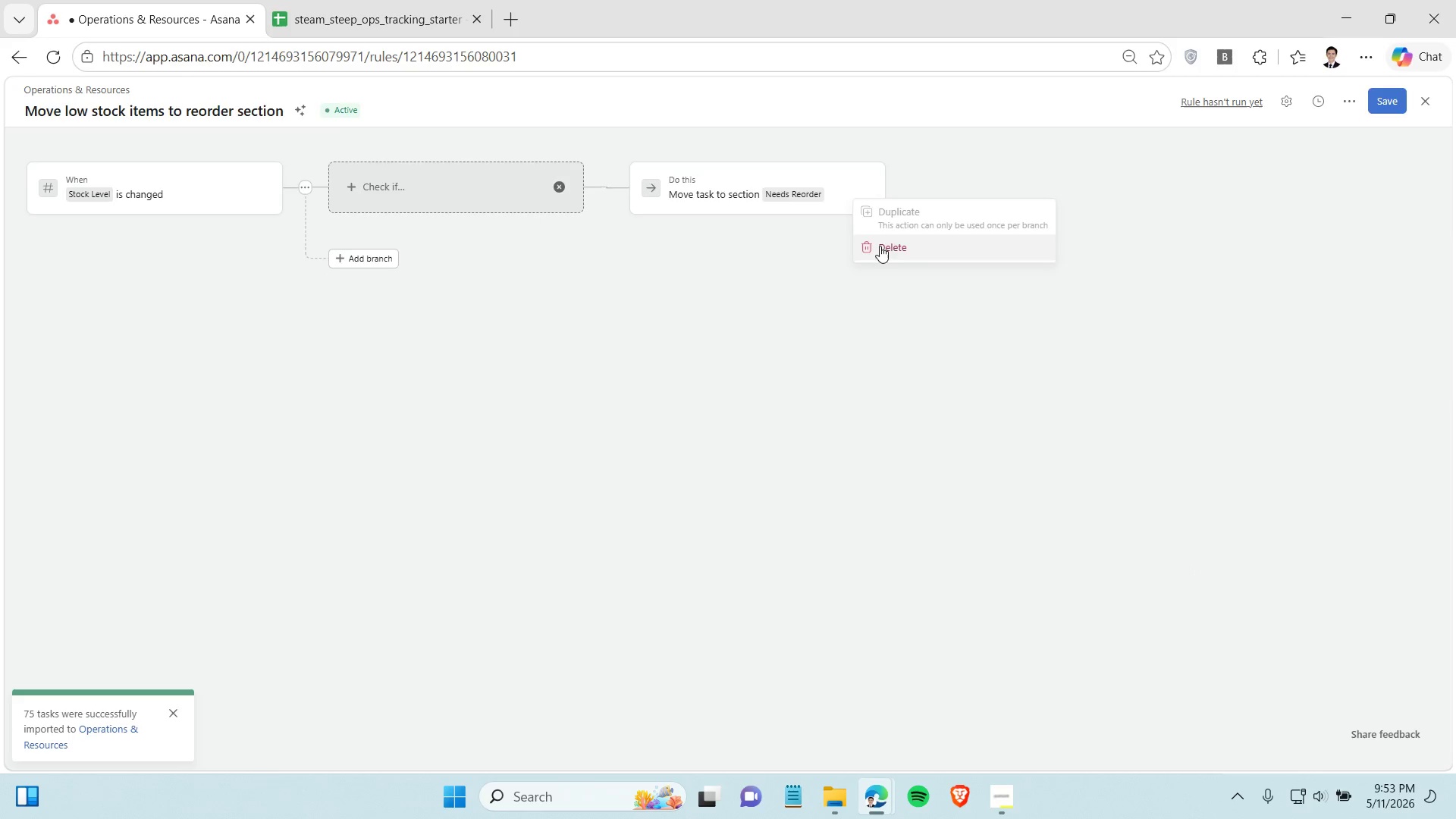 
left_click([880, 246])
 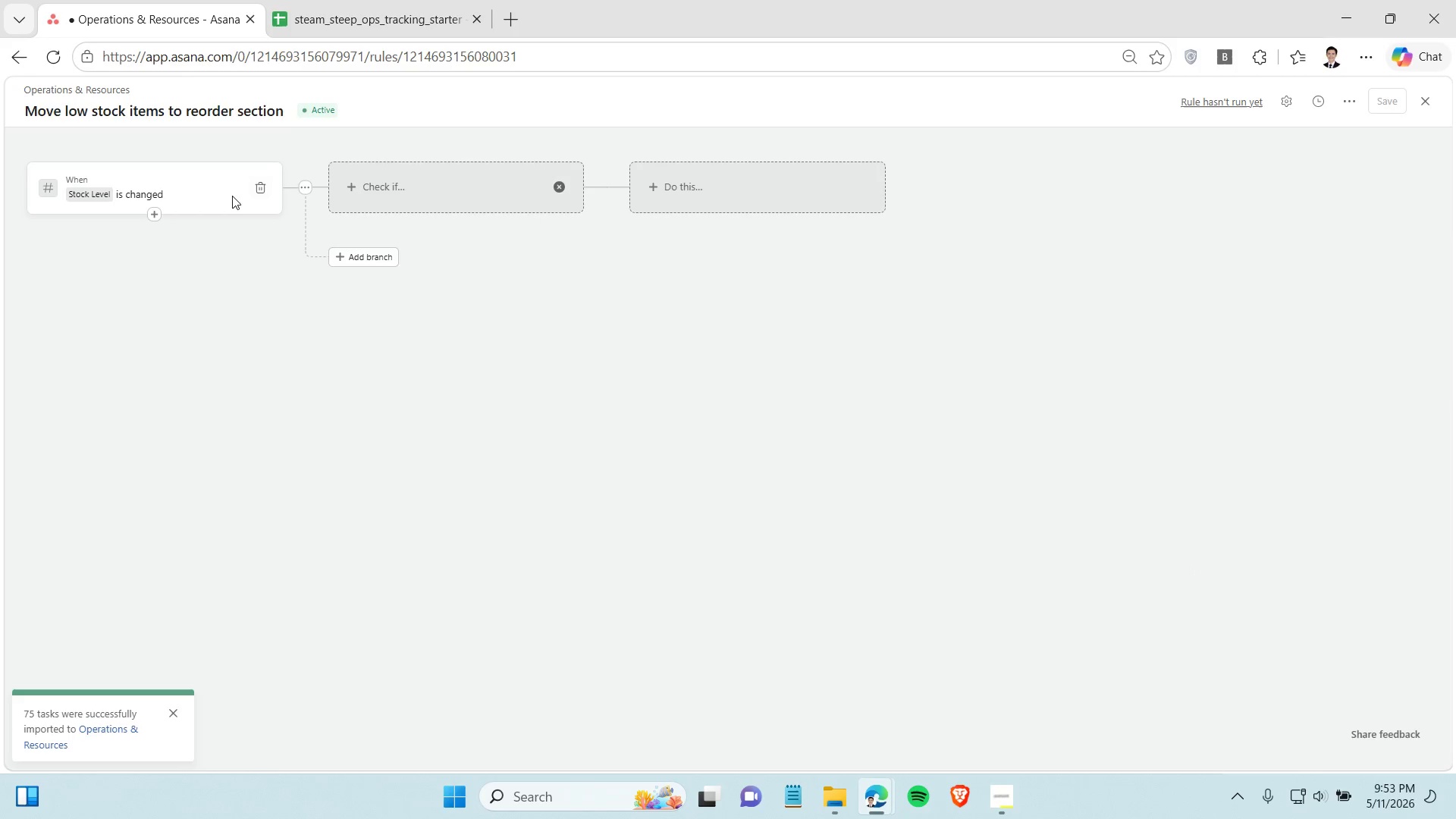 
left_click([231, 196])
 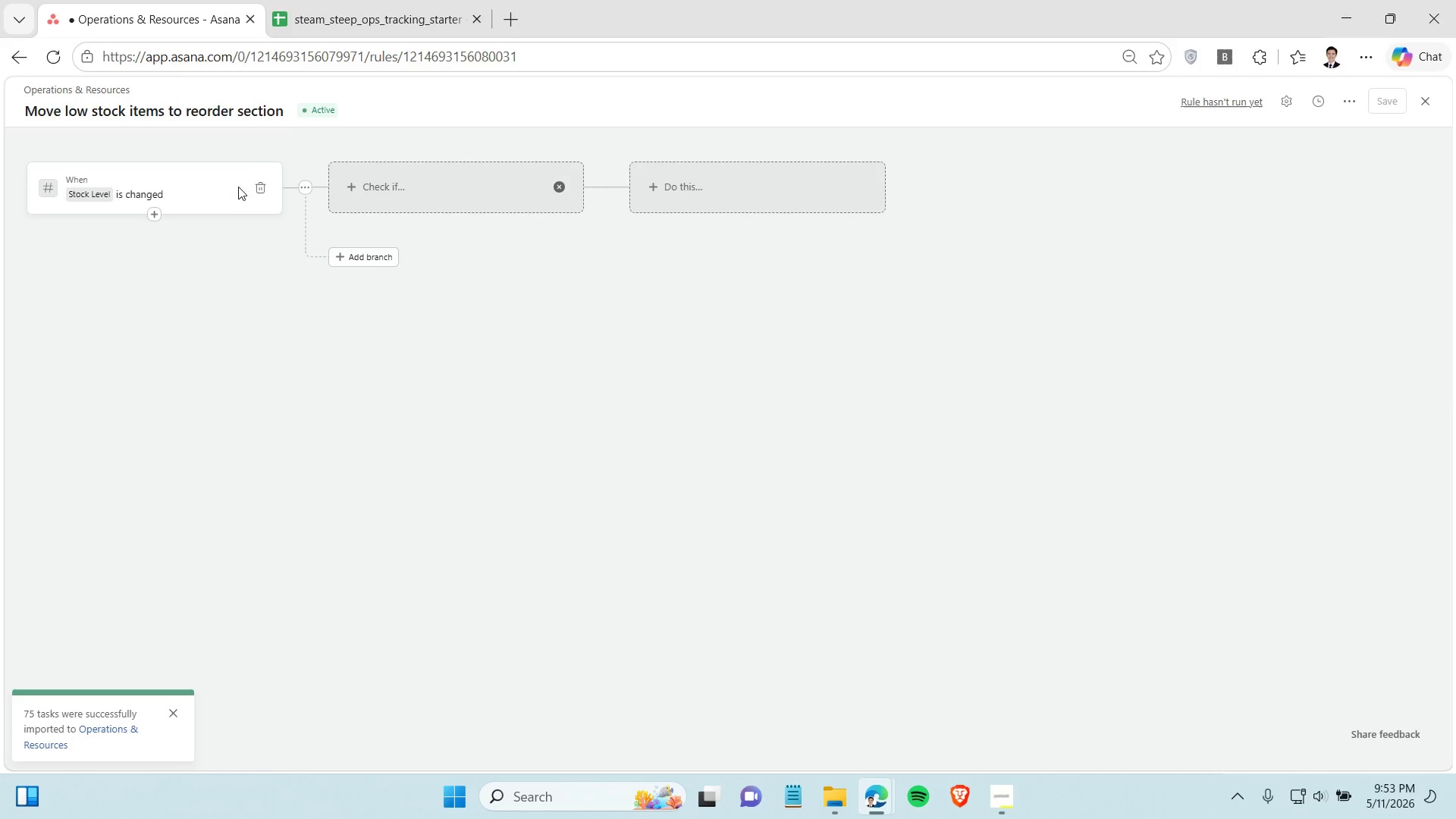 
left_click([261, 183])
 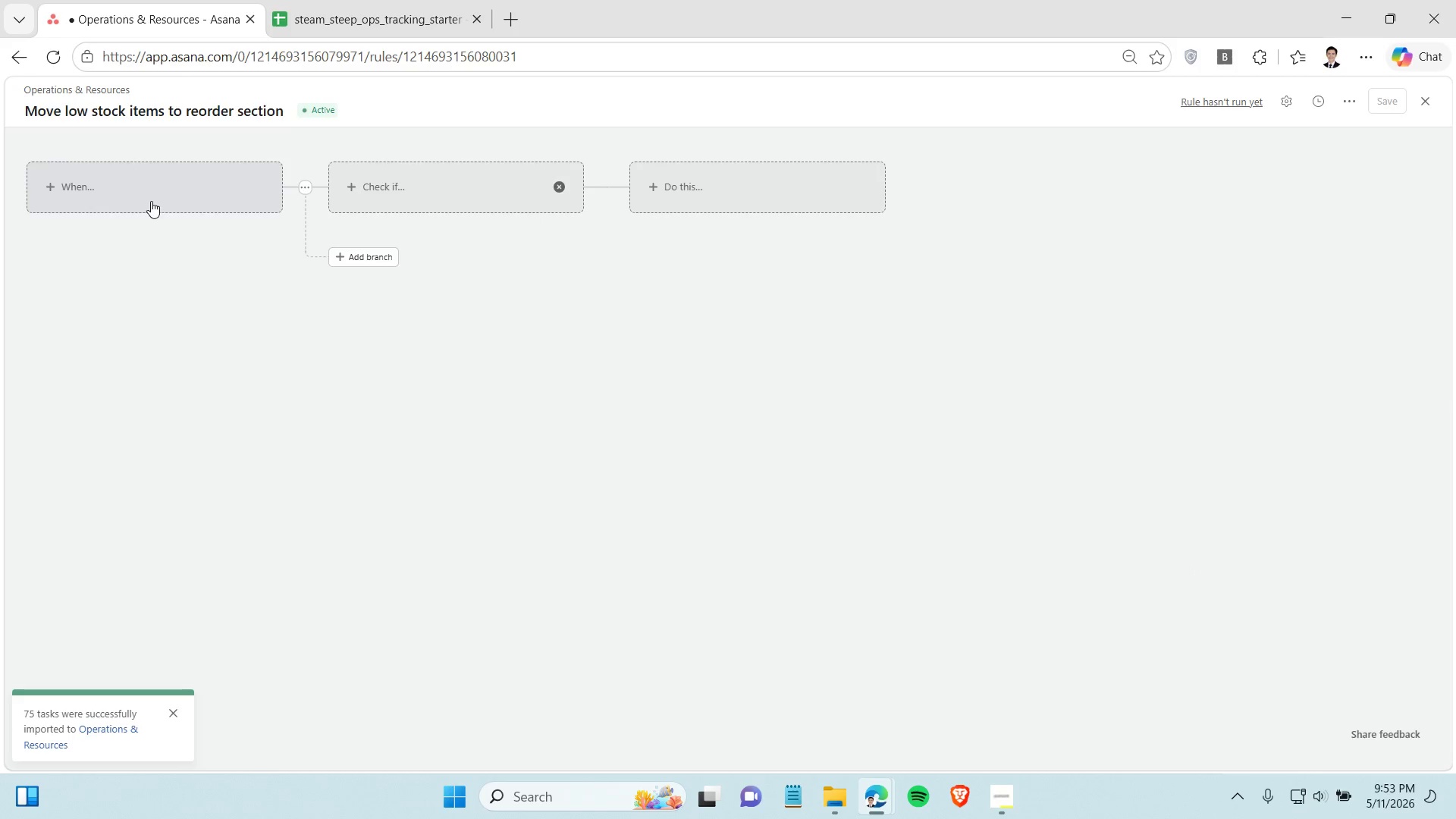 
left_click([150, 199])
 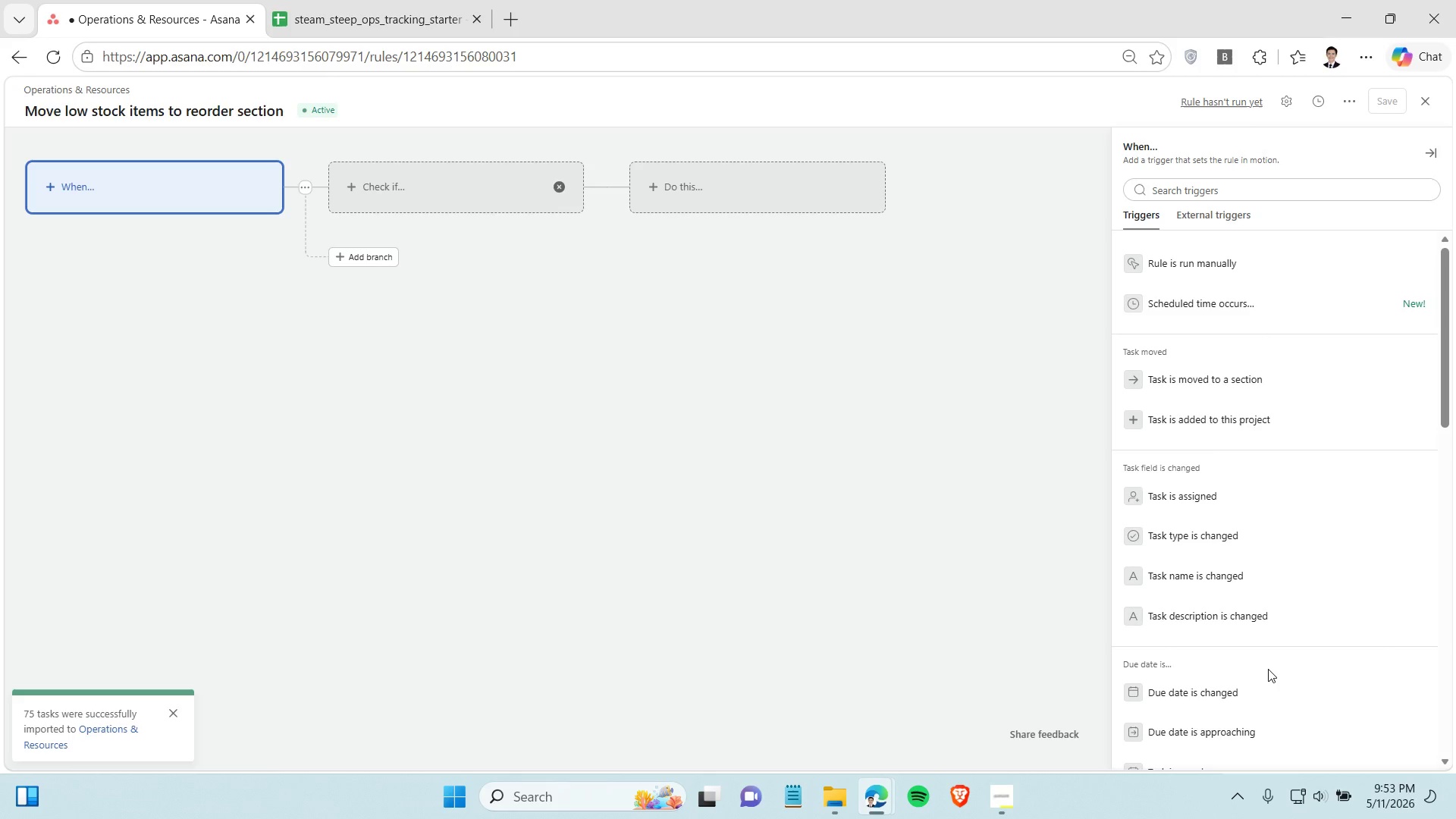 
scroll: coordinate [1266, 664], scroll_direction: down, amount: 5.0
 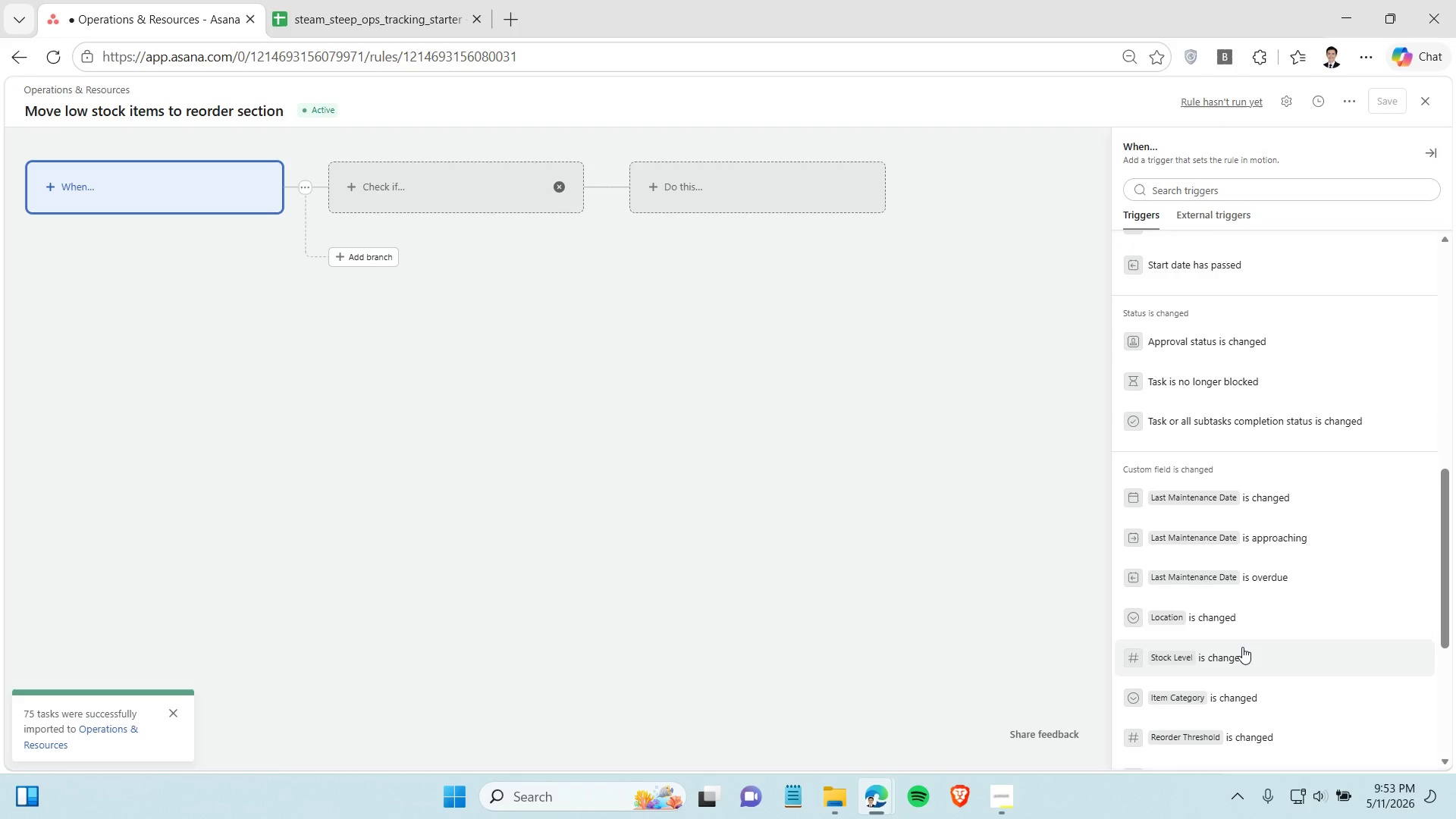 
left_click([1242, 647])
 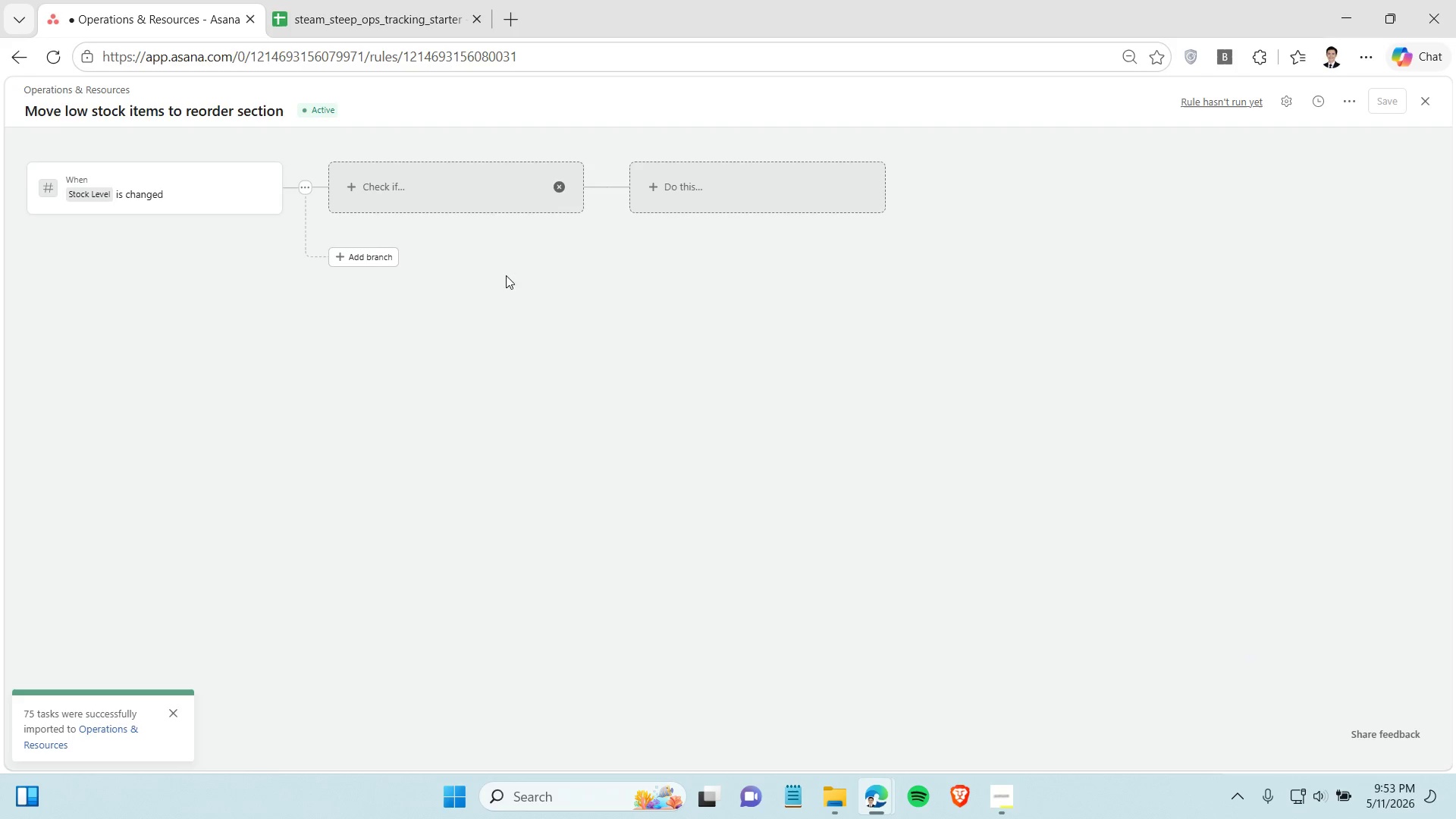 
left_click([221, 199])
 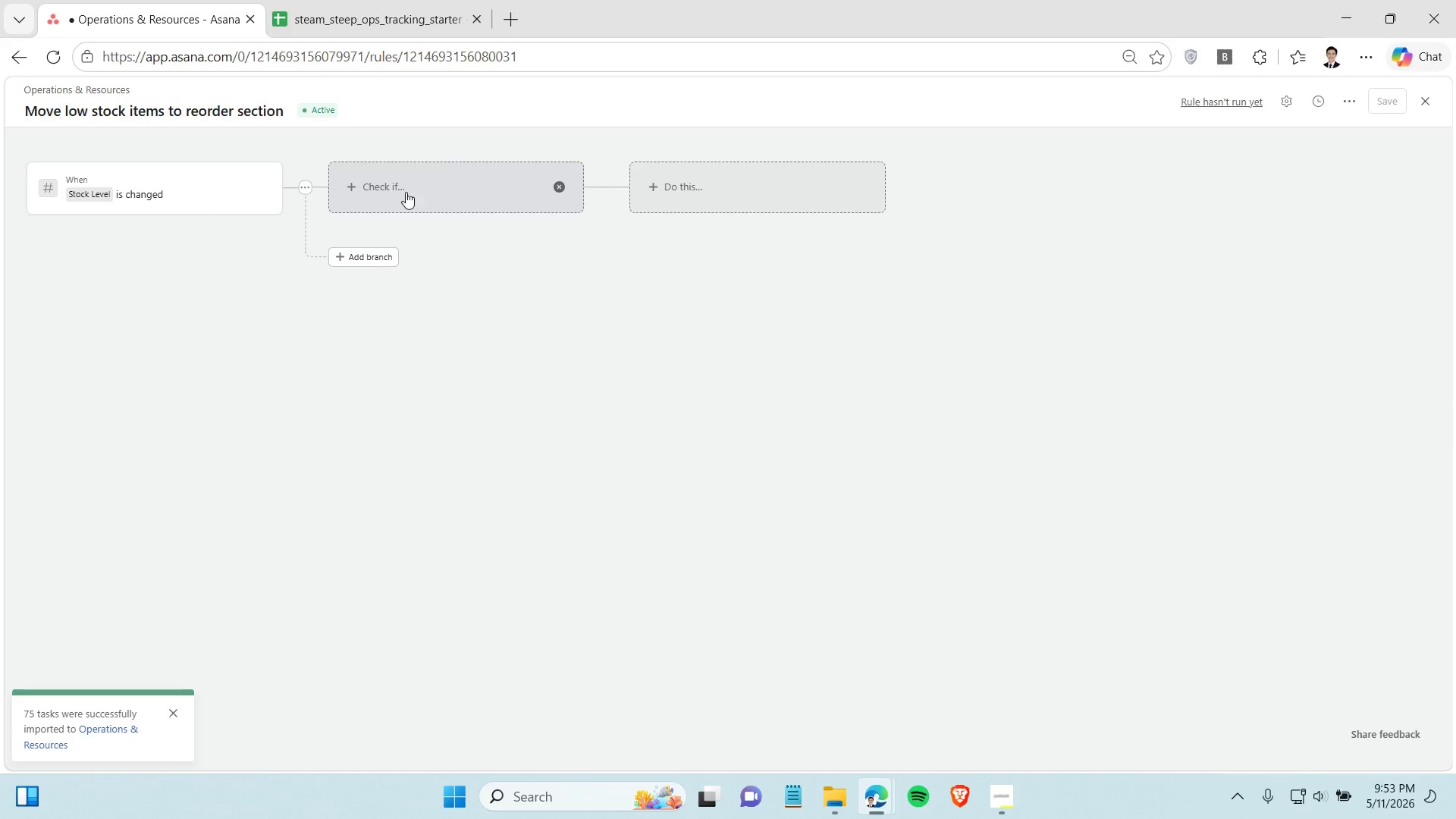 
left_click([406, 191])
 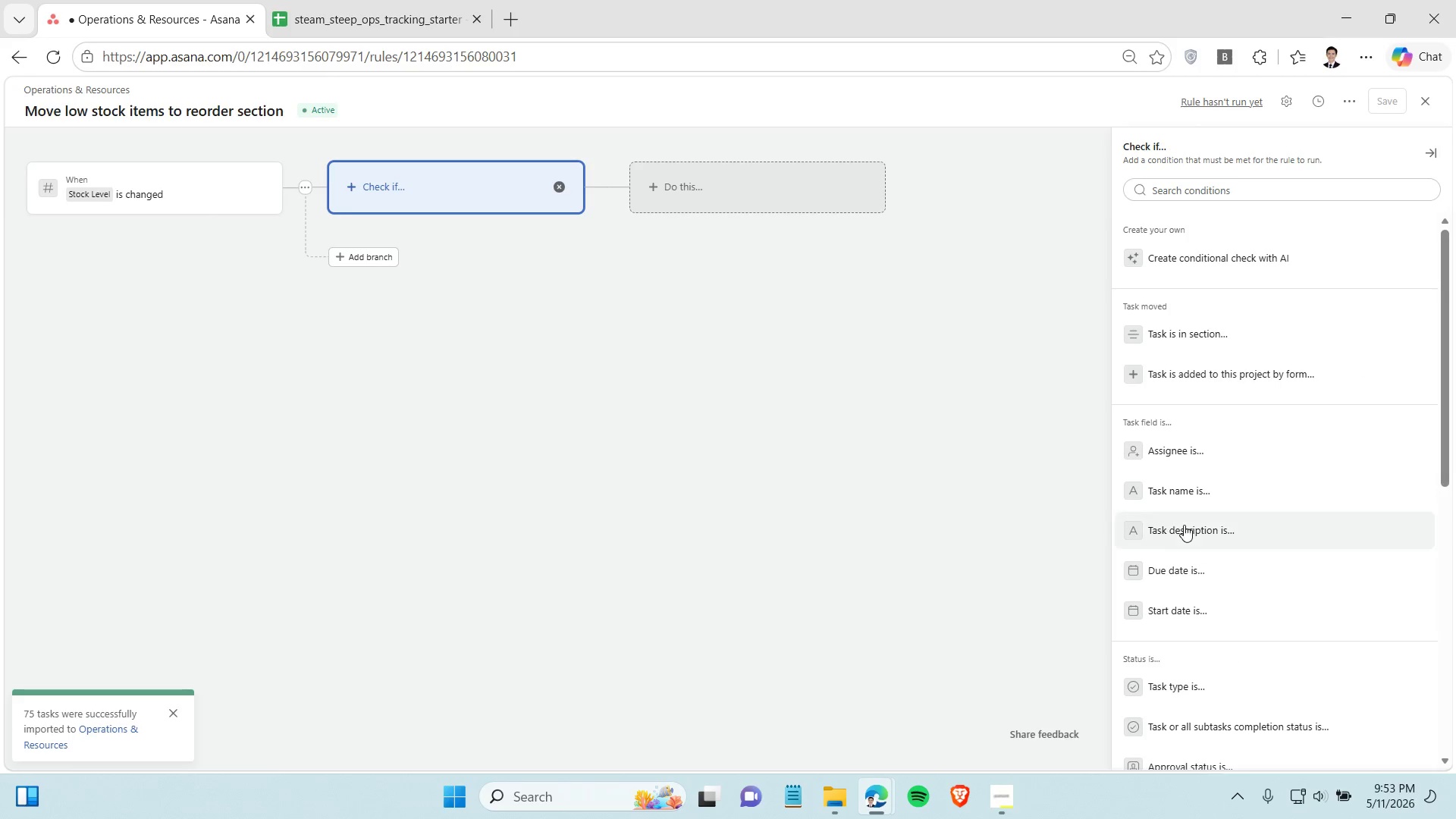 
scroll: coordinate [1209, 534], scroll_direction: down, amount: 5.0
 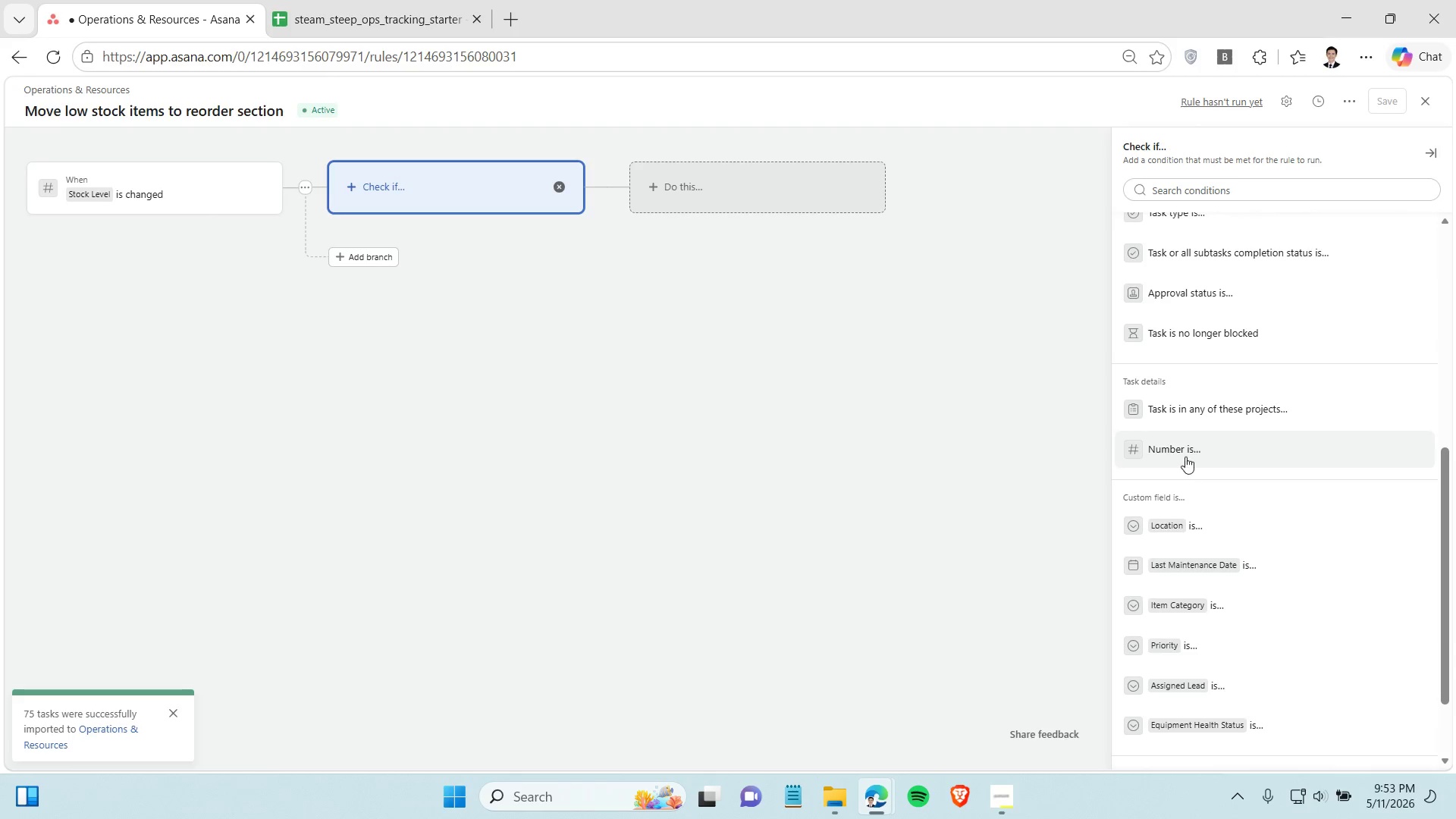 
left_click([1185, 456])
 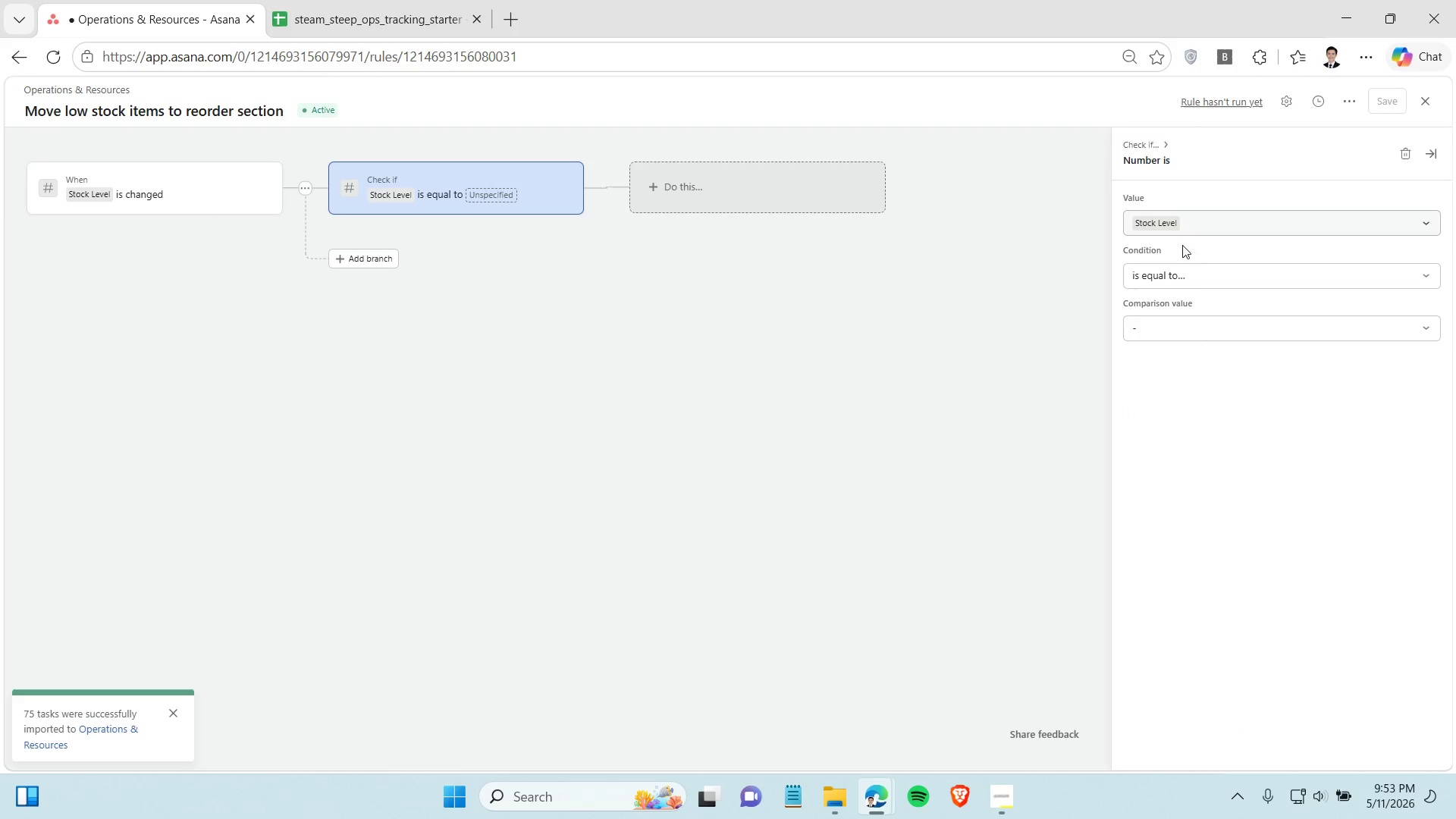 
left_click([1203, 274])
 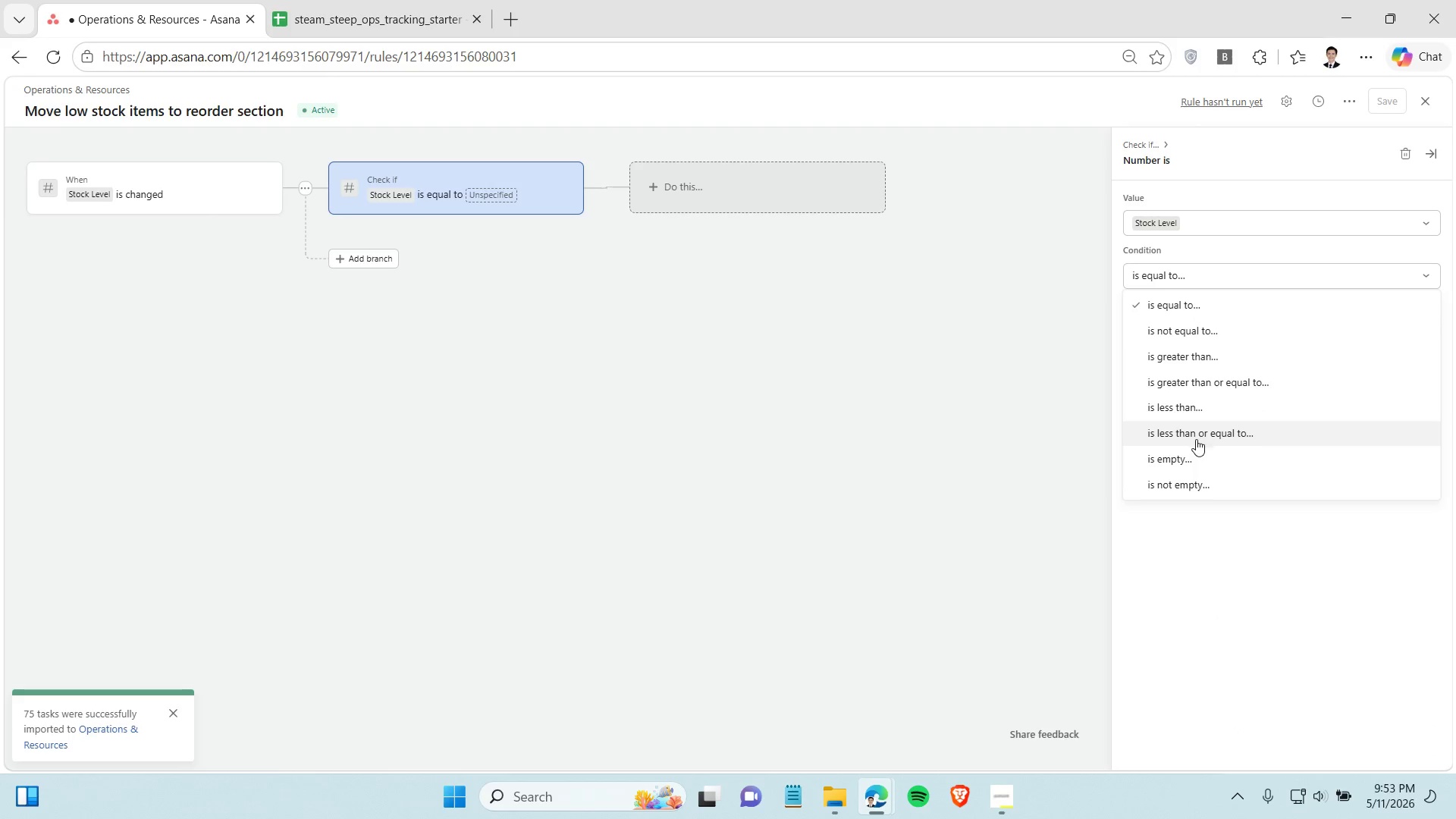 
left_click([1200, 437])
 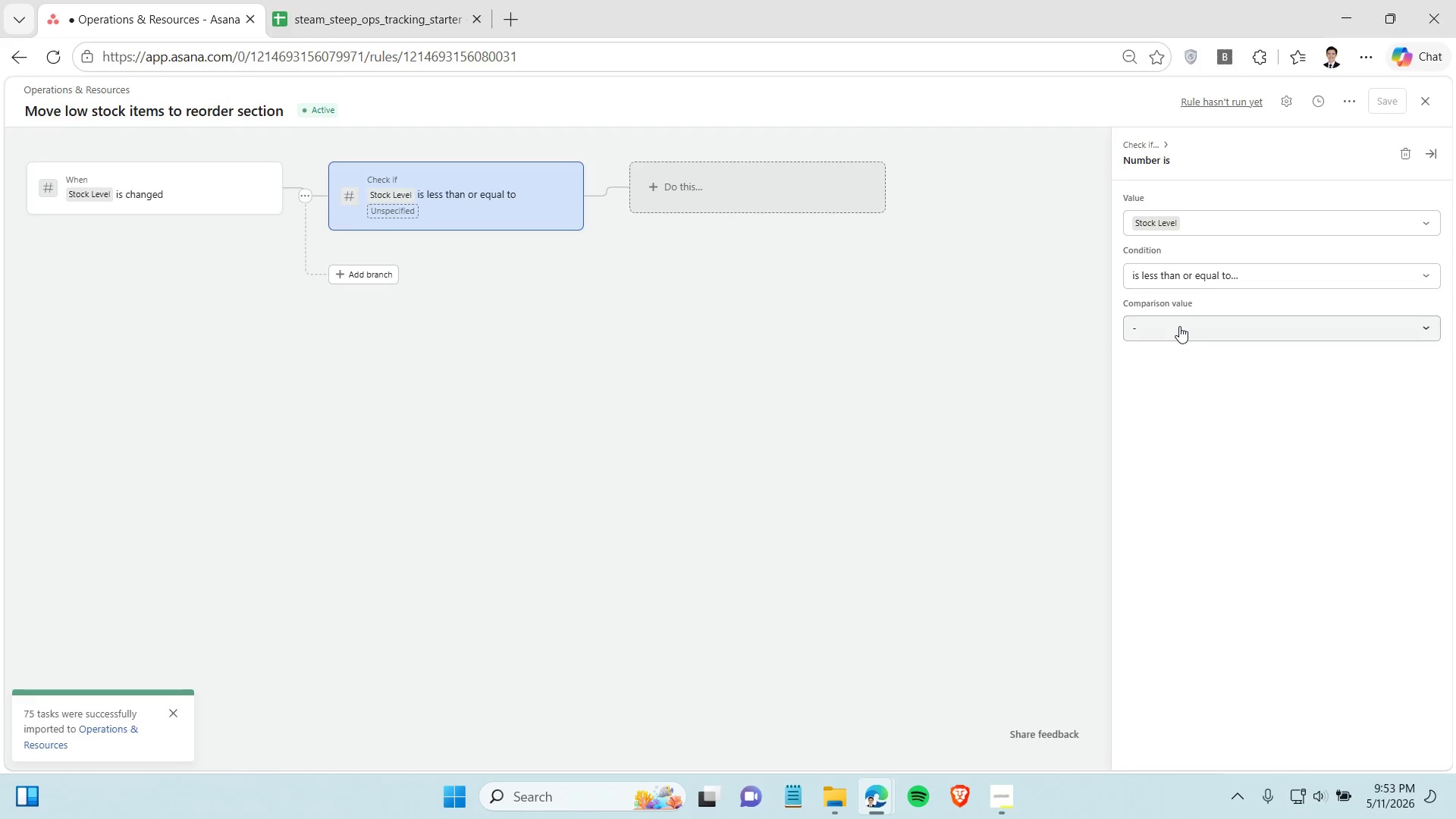 
left_click([1179, 326])
 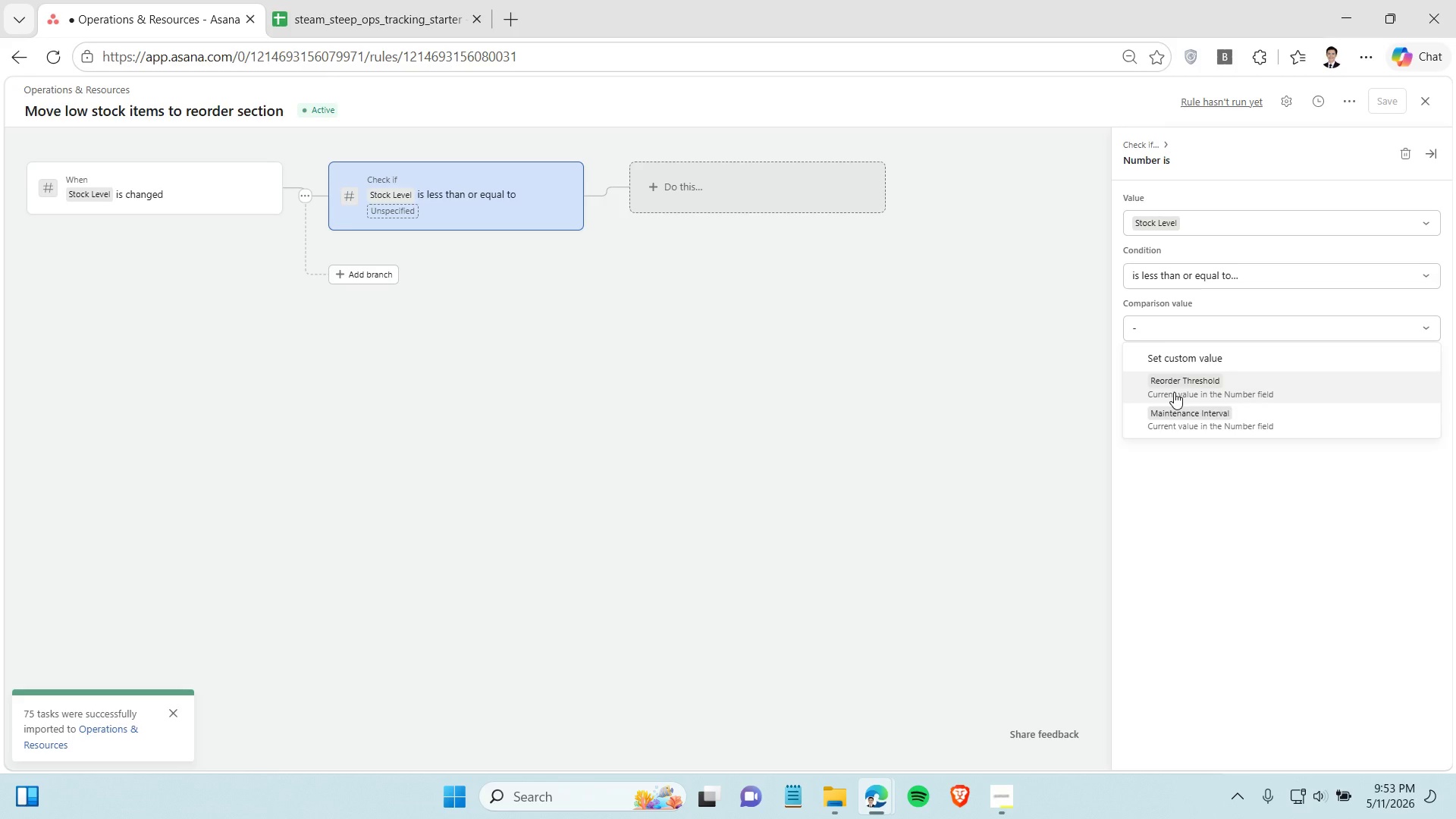 
left_click([1174, 392])
 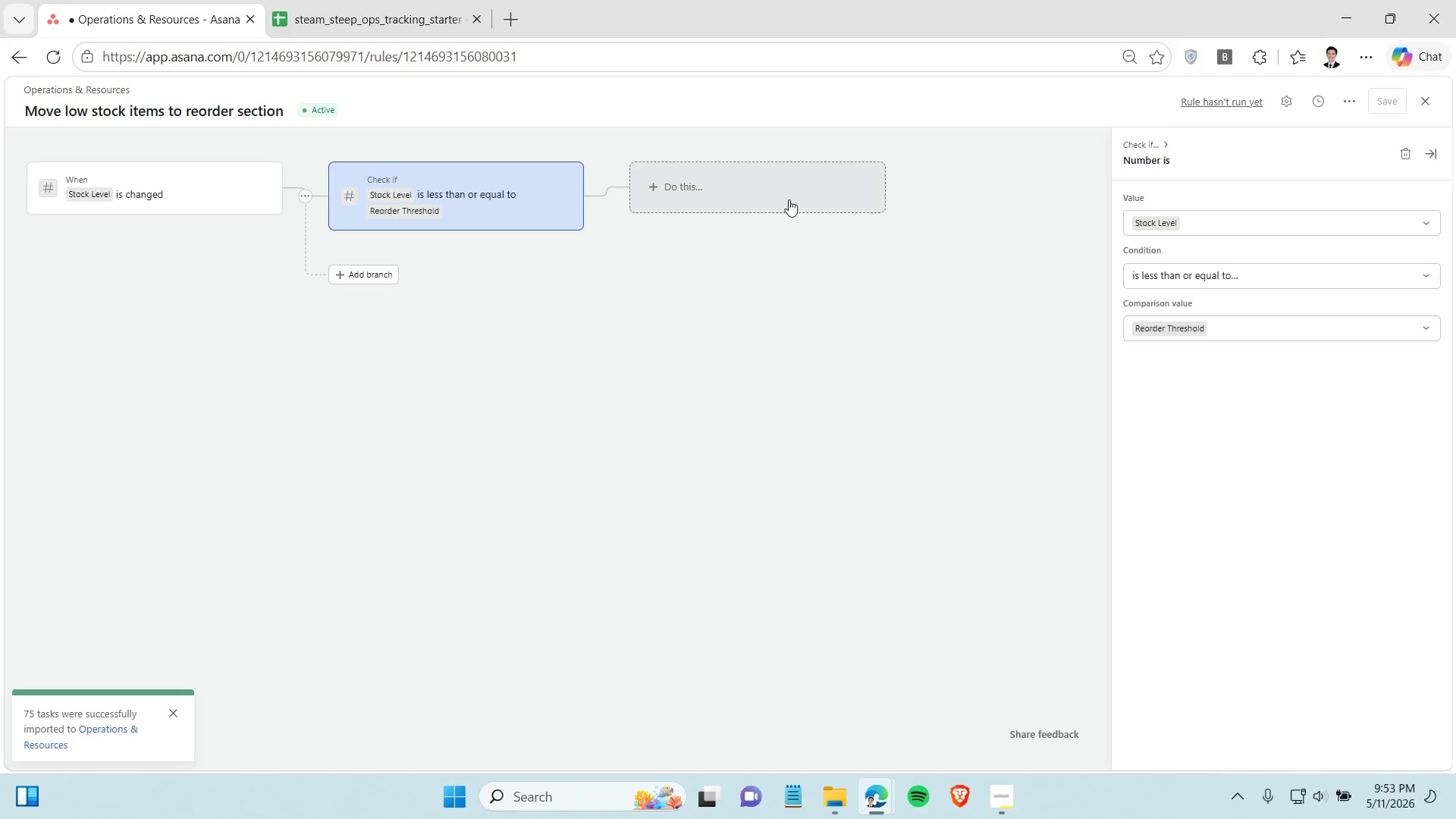 
left_click([787, 198])
 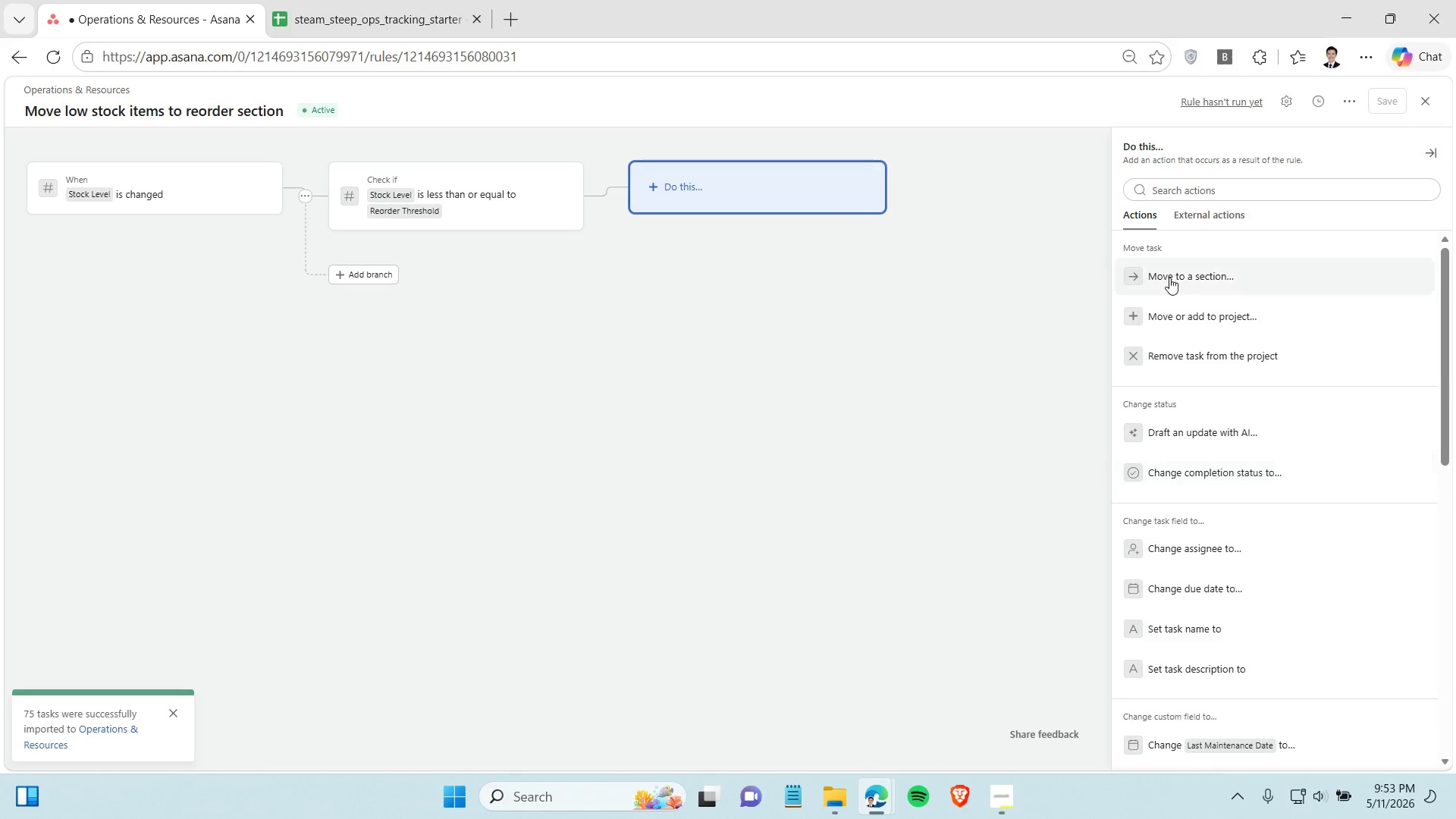 
left_click([1169, 278])
 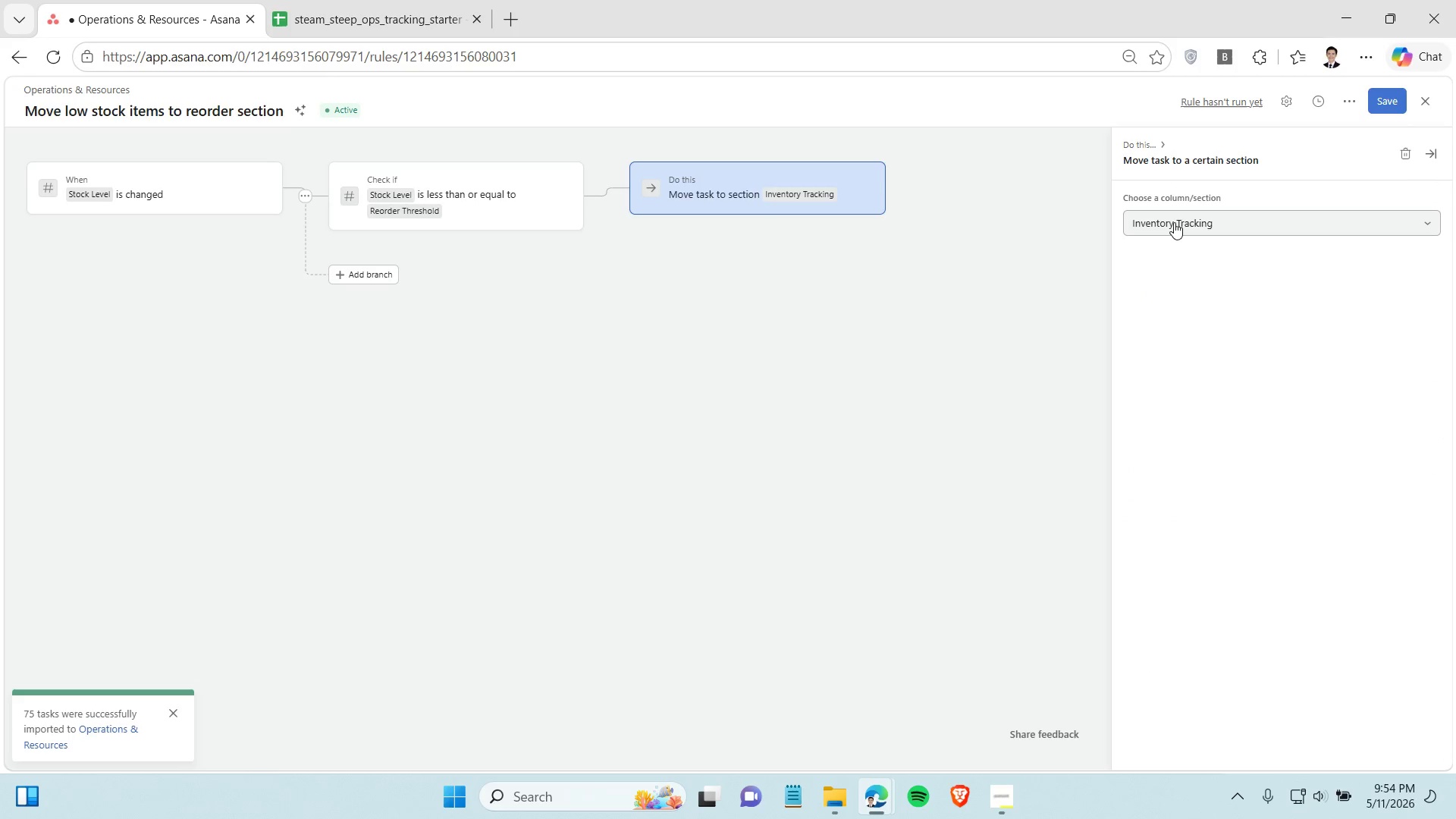 
left_click([1174, 222])
 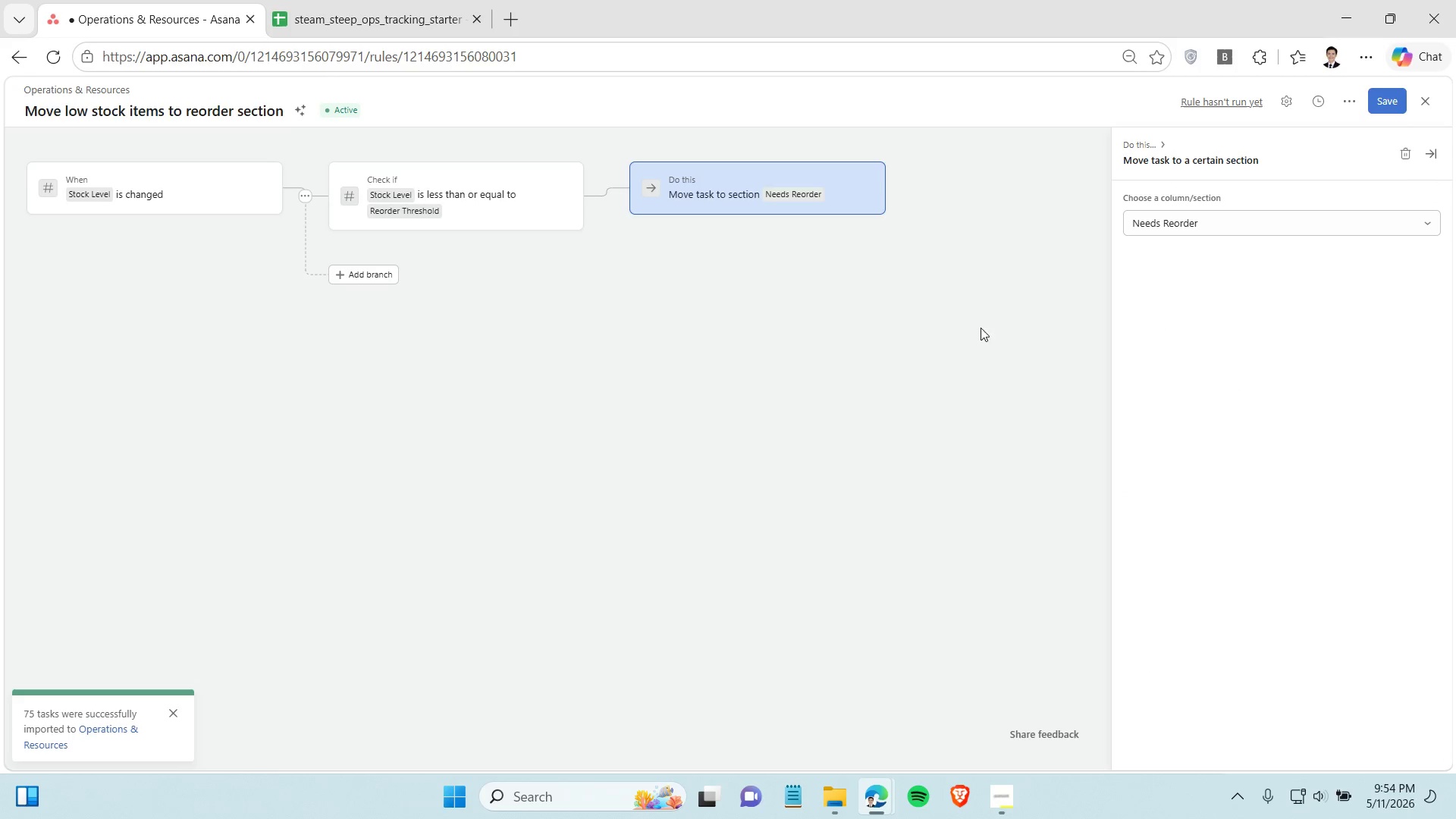 
double_click([880, 328])
 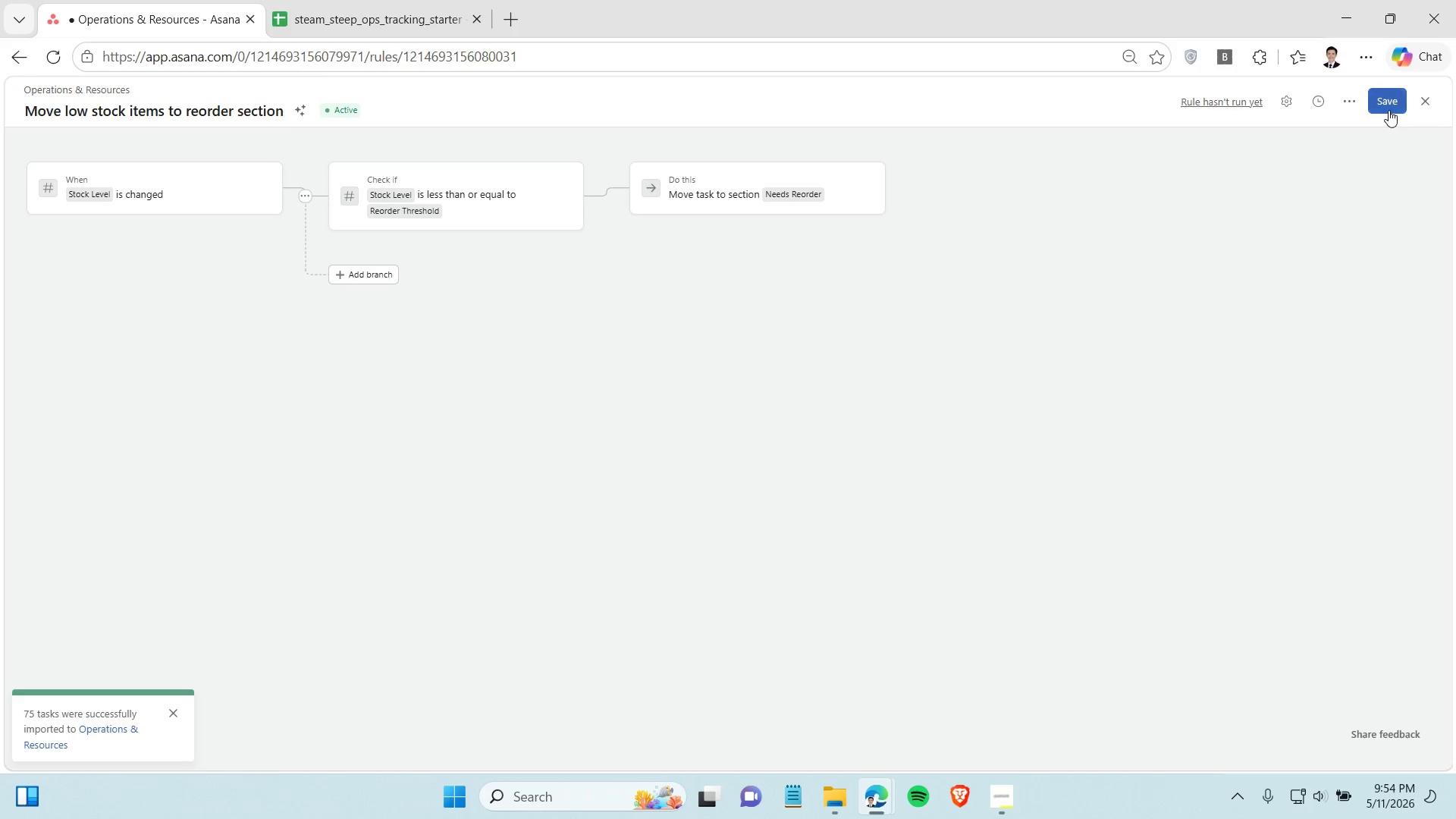 
left_click([1389, 110])
 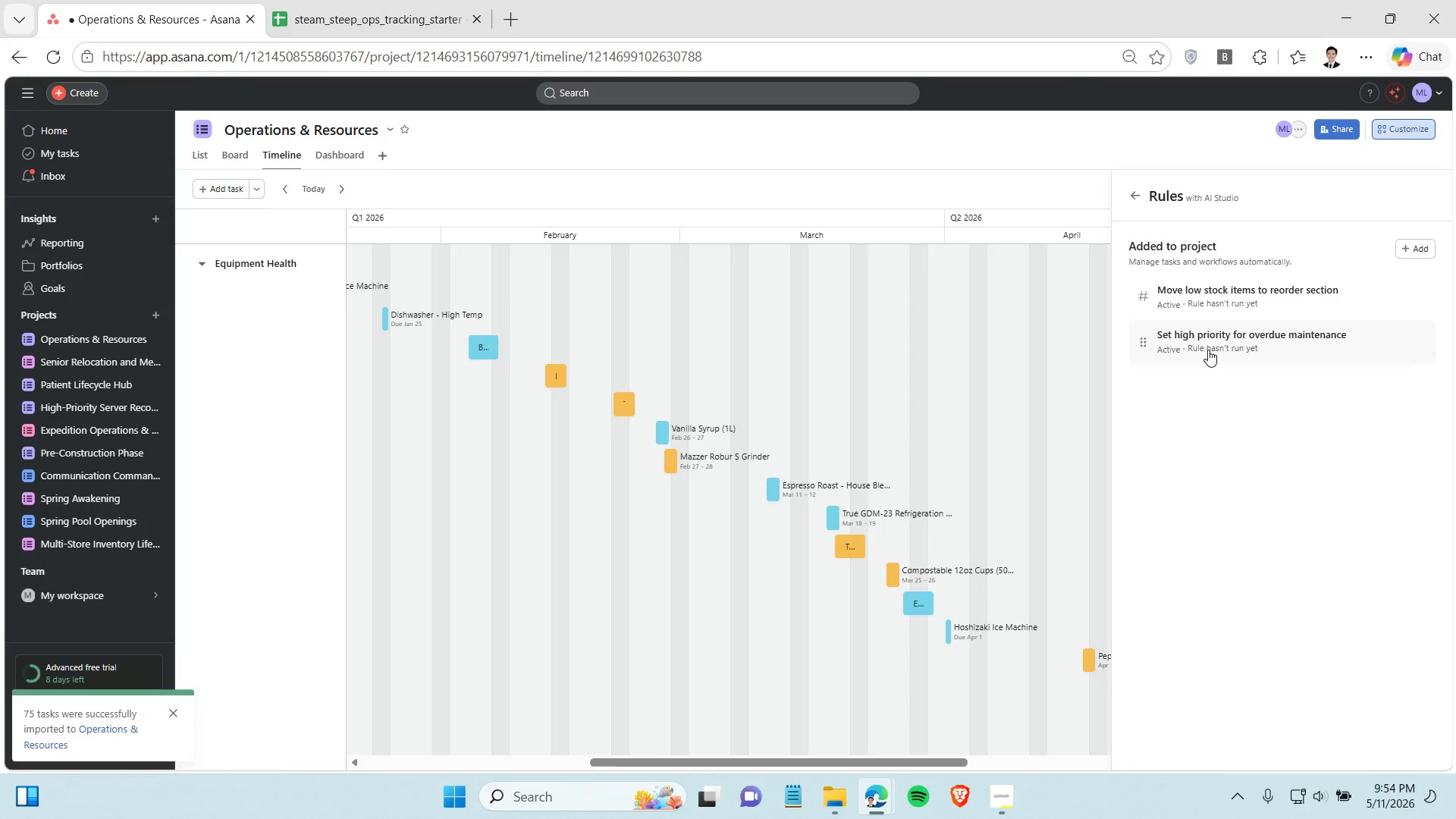 
left_click([1240, 297])
 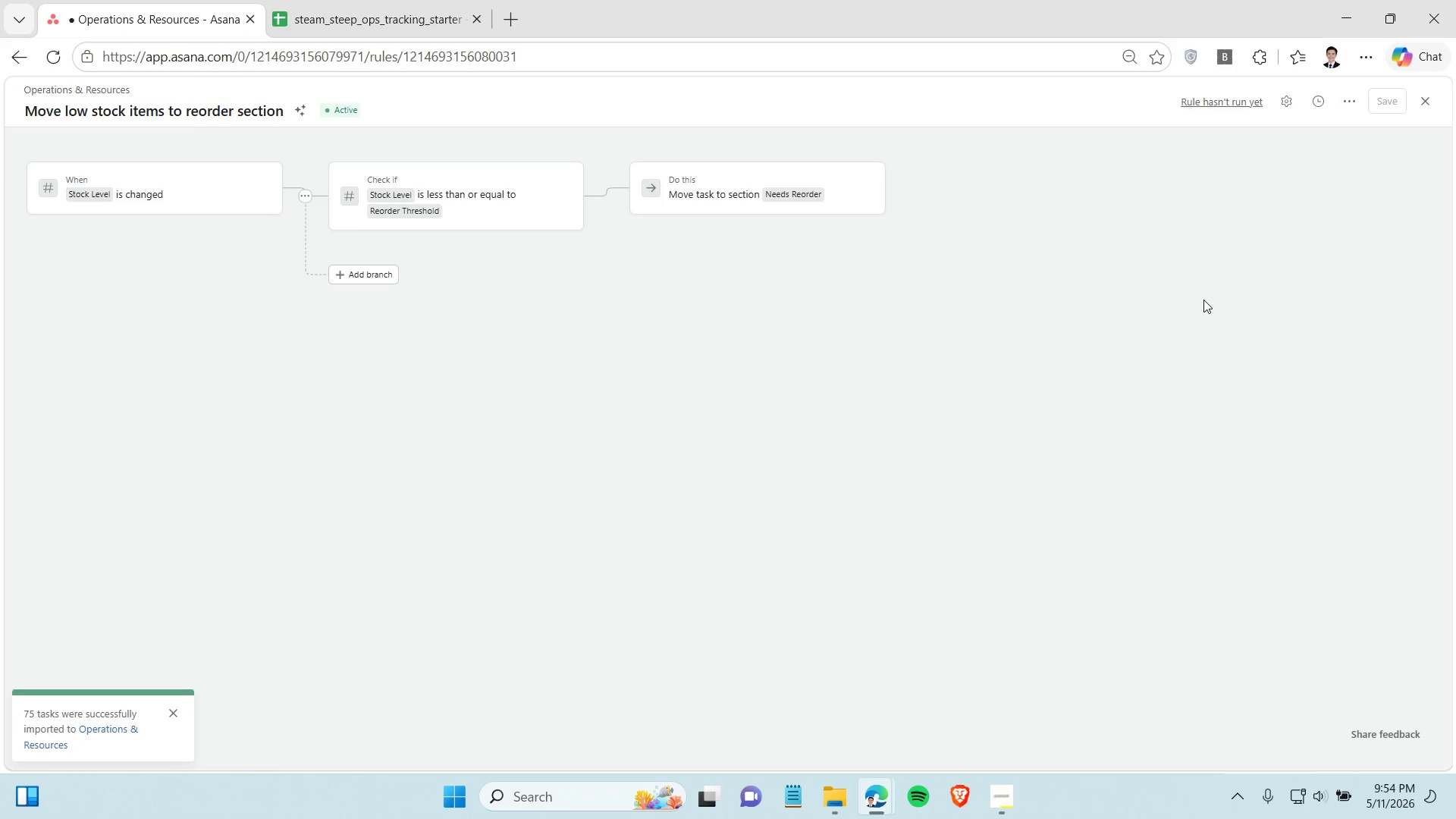 
wait(8.23)
 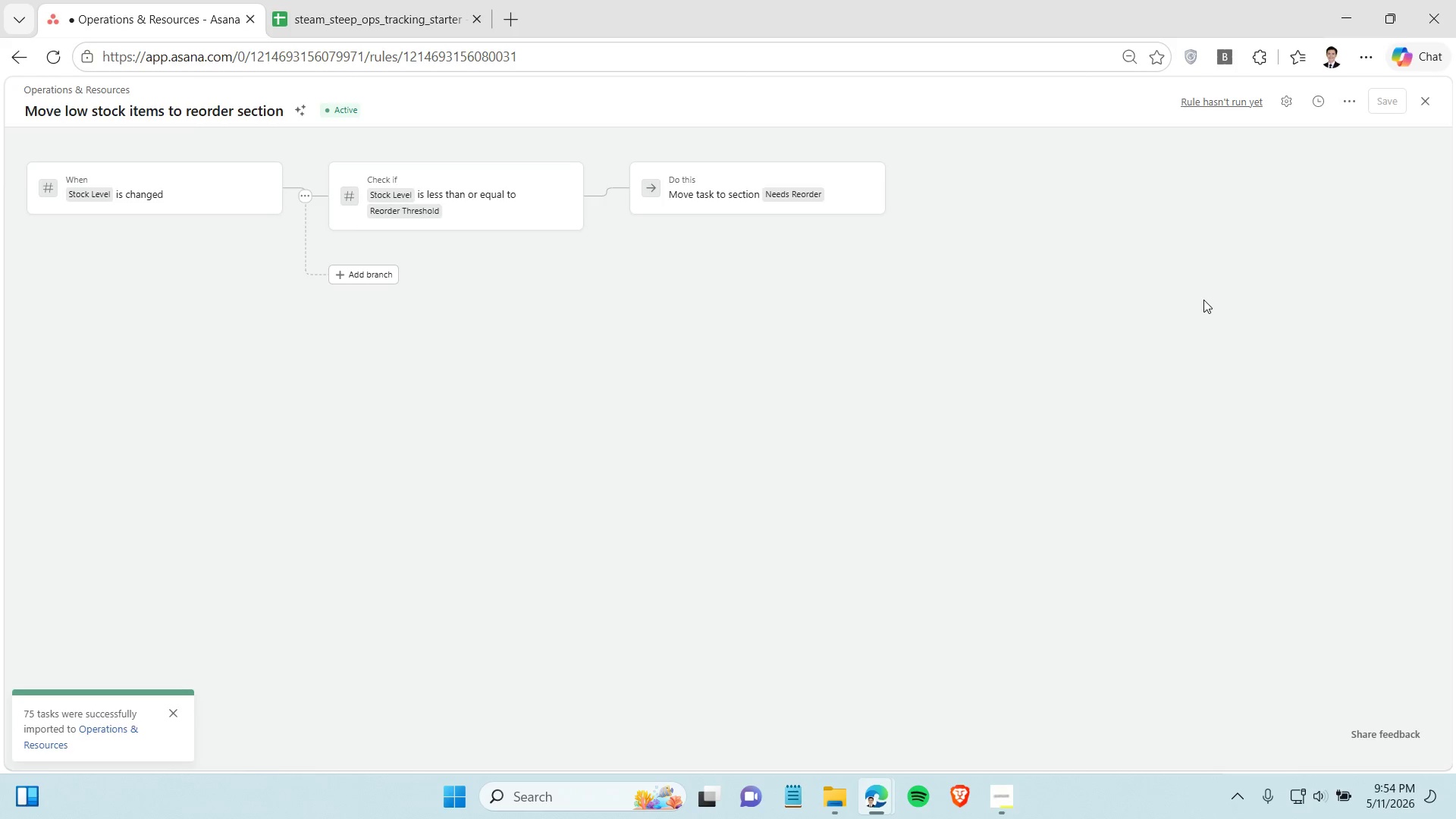 
left_click([697, 485])
 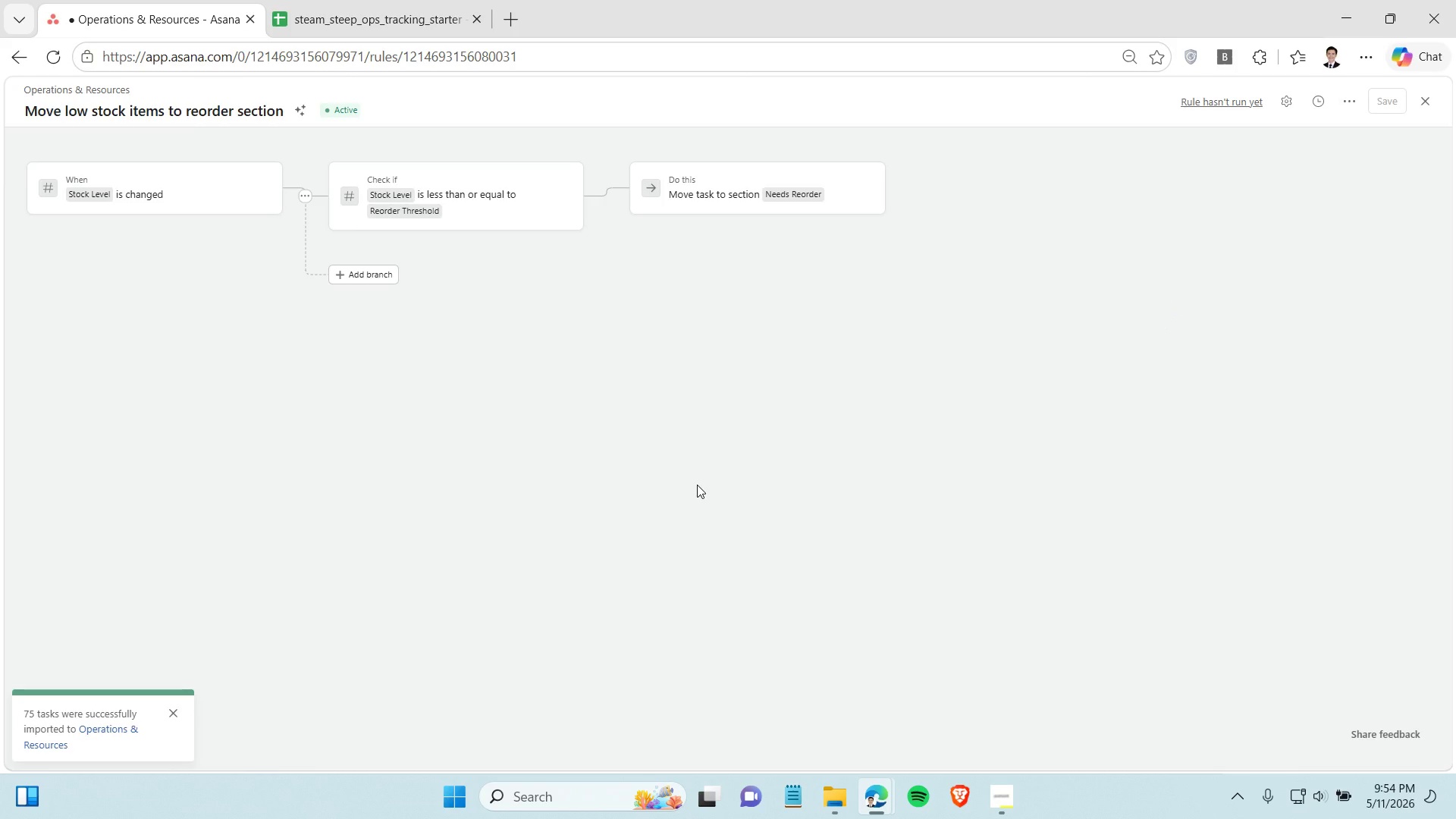 
wait(5.41)
 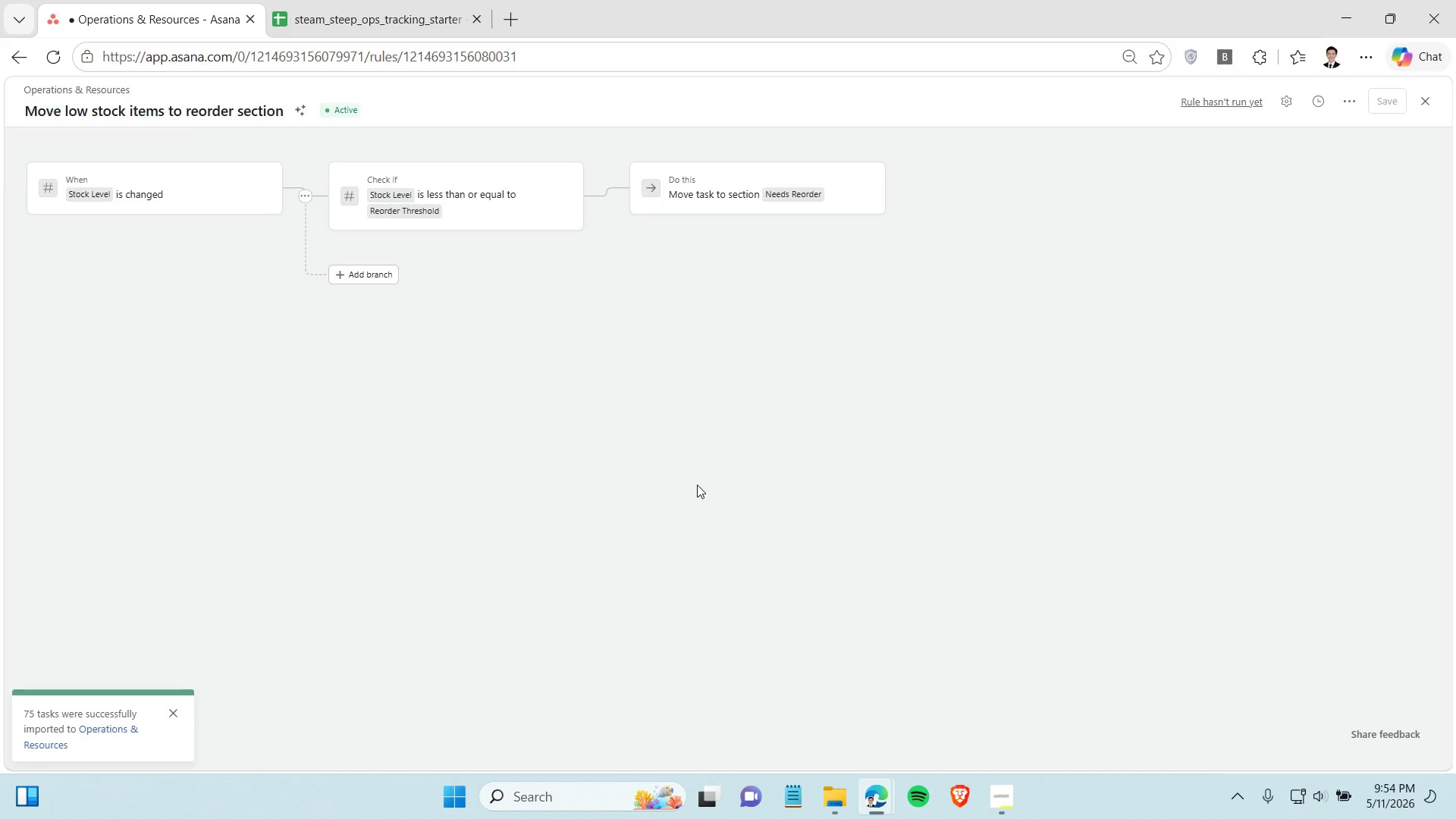 
key(Control+Shift+ShiftLeft)
 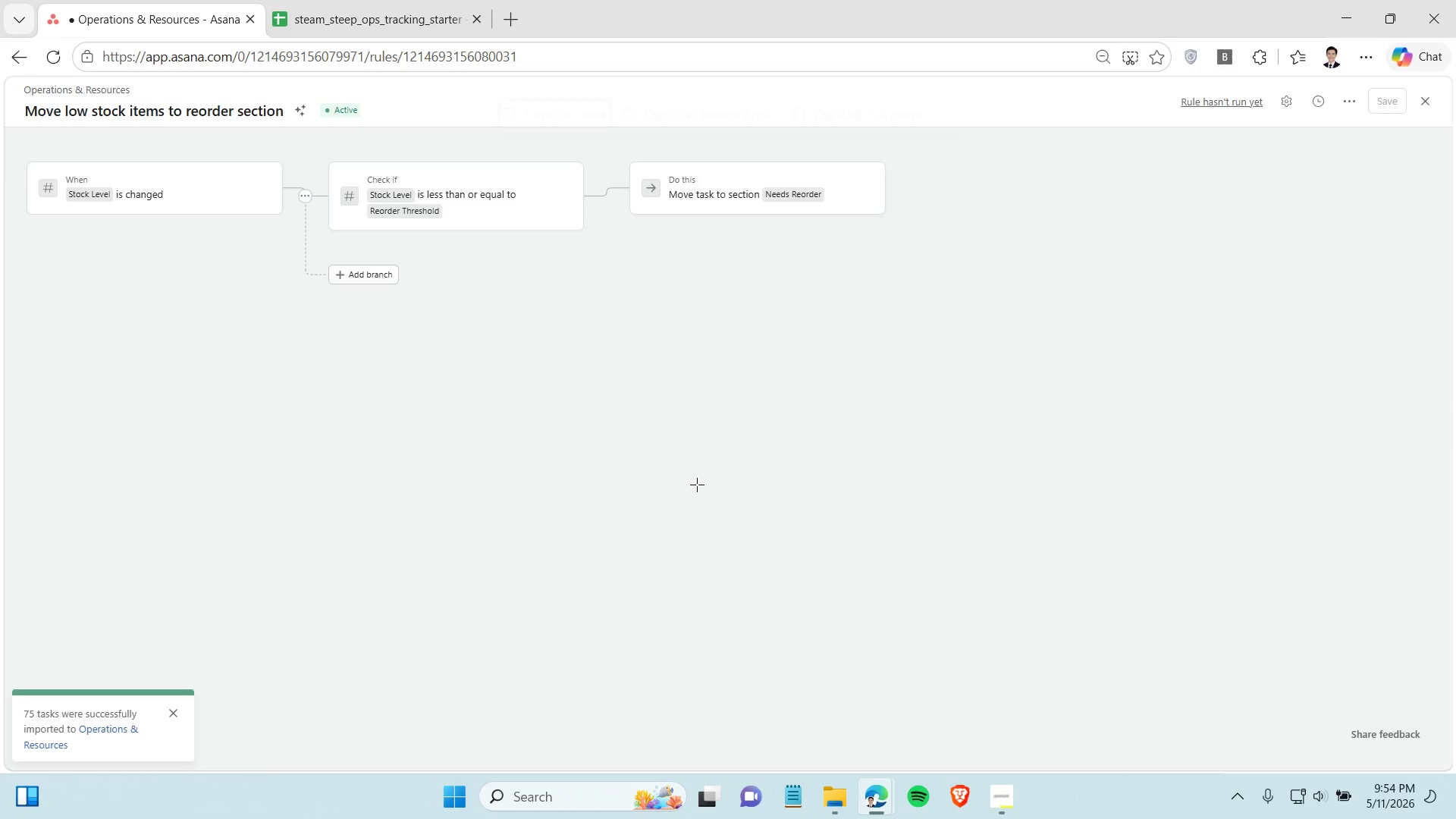 
key(Control+Shift+S)
 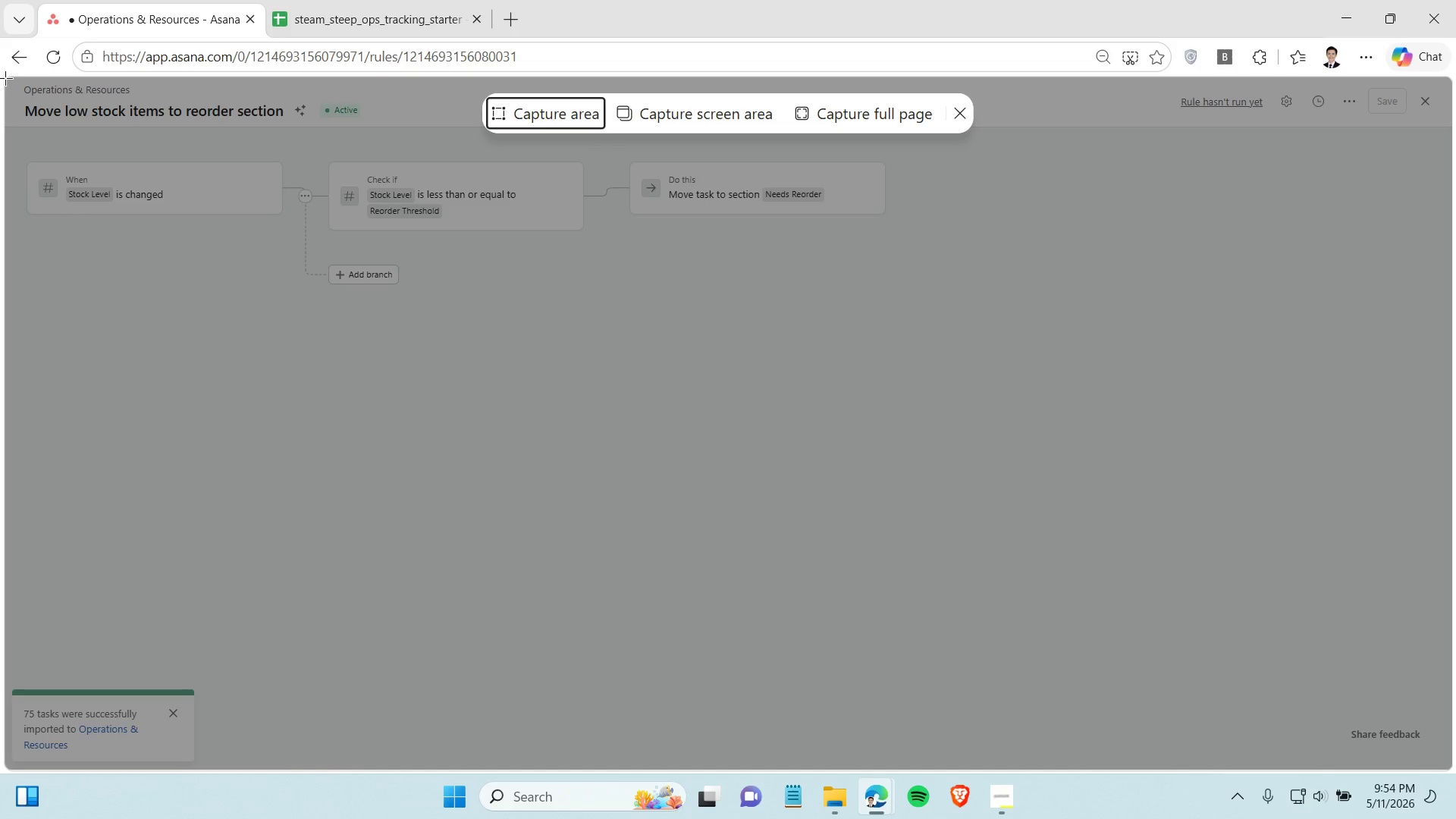 
left_click_drag(start_coordinate=[7, 77], to_coordinate=[1454, 804])
 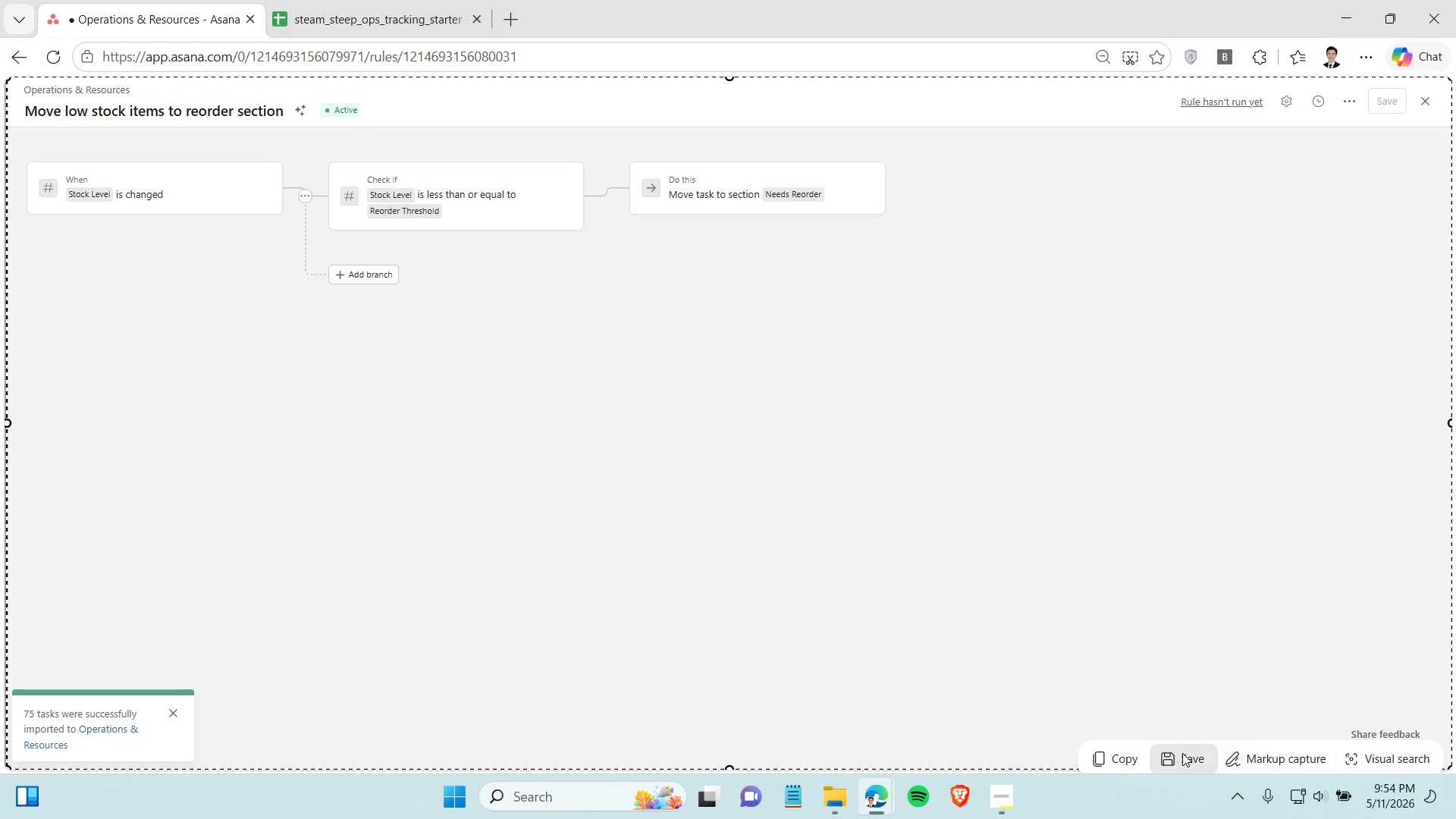 
left_click([1182, 753])
 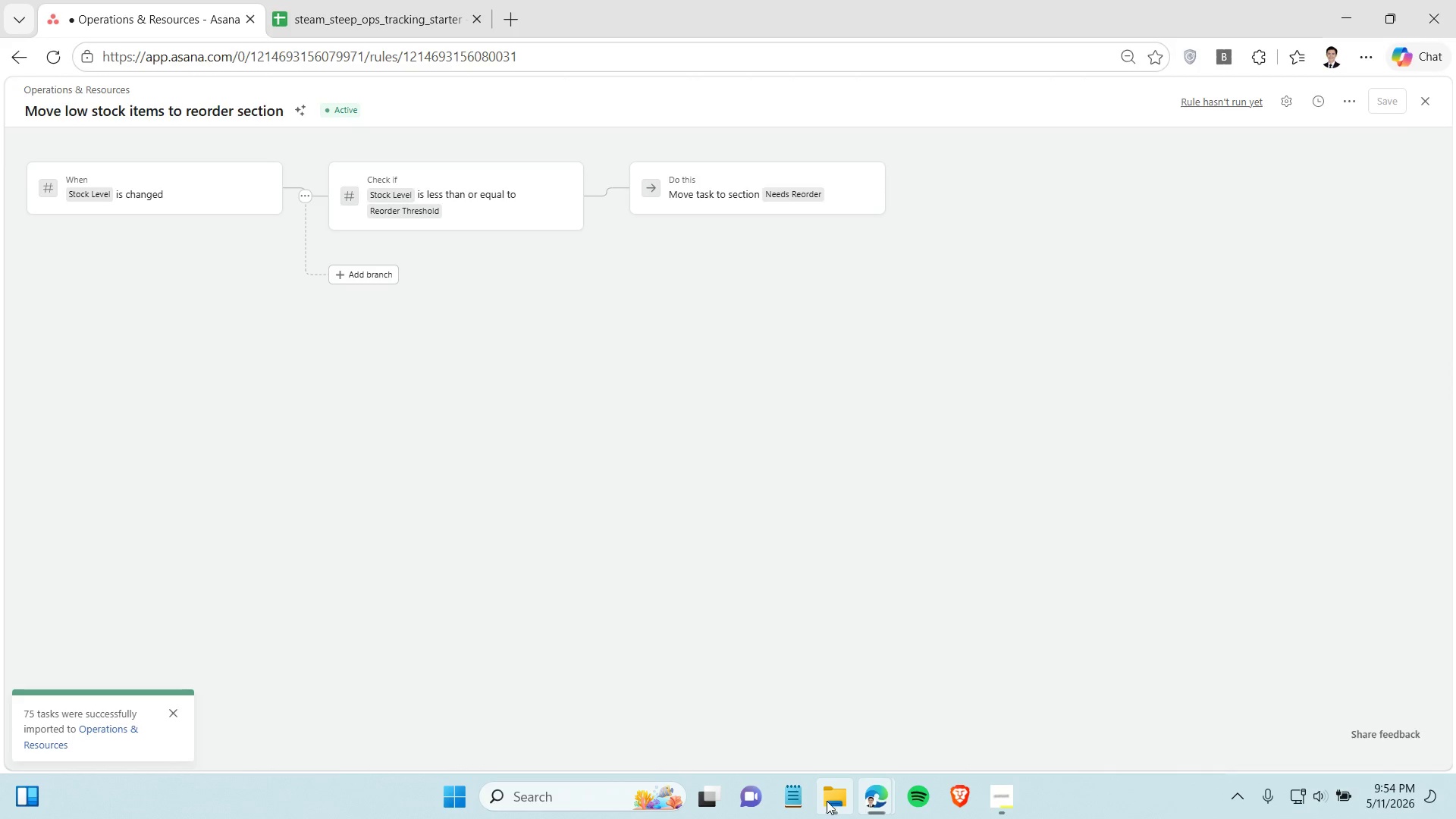 
left_click([827, 801])
 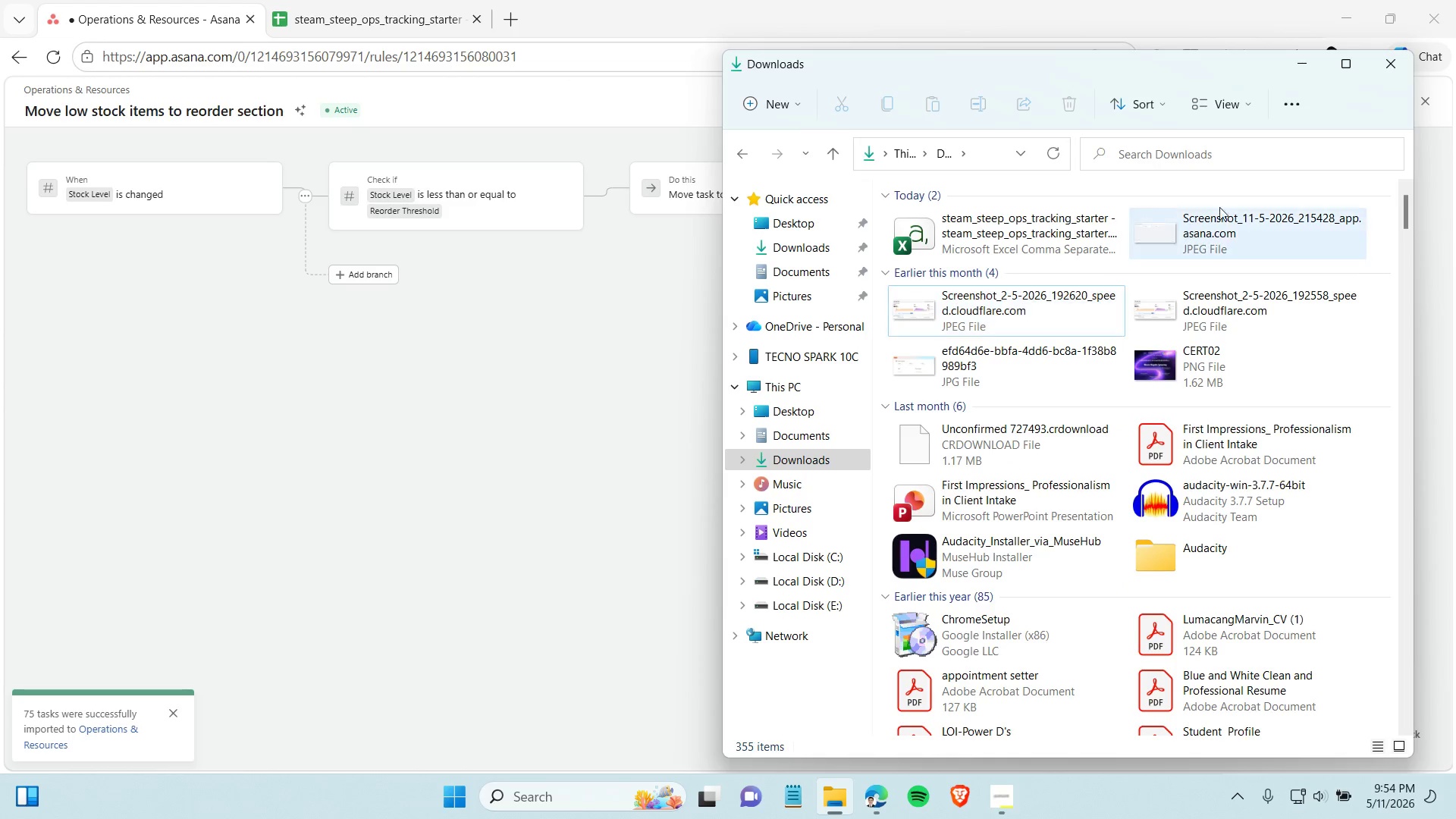 
left_click([1228, 211])
 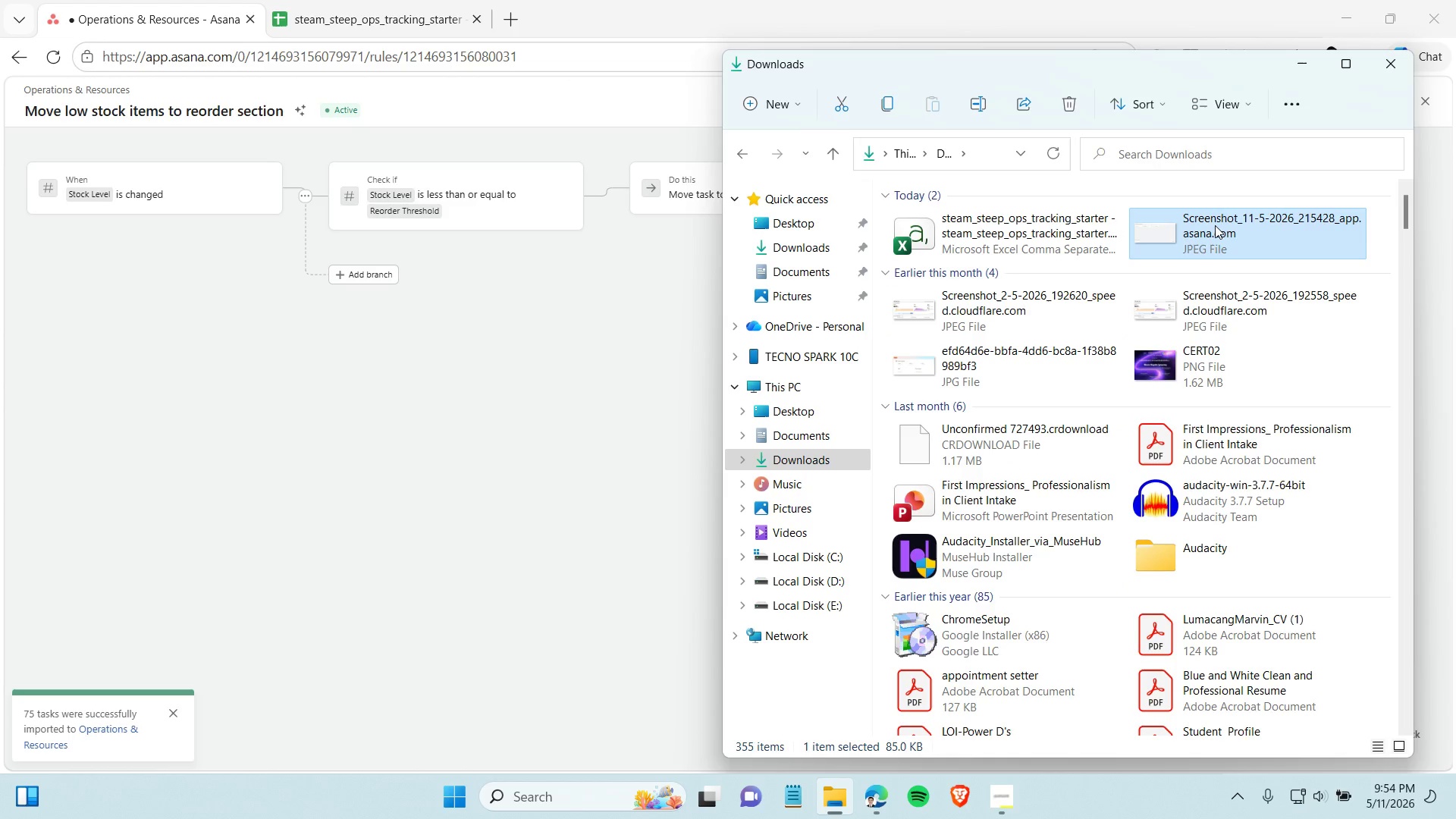 
left_click([1215, 225])
 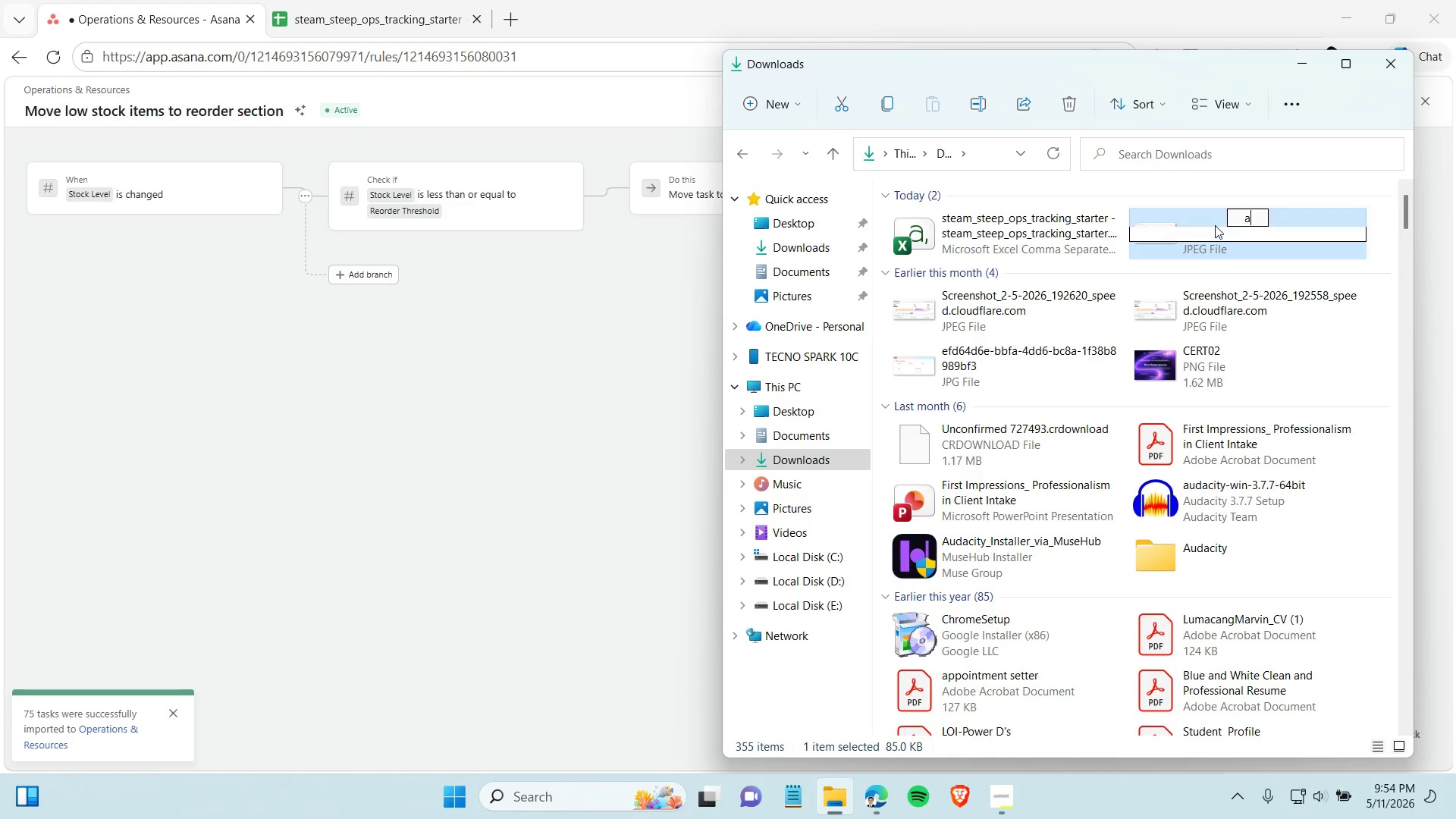 
type(automation rule 1AUTOMATION RULE 1)
 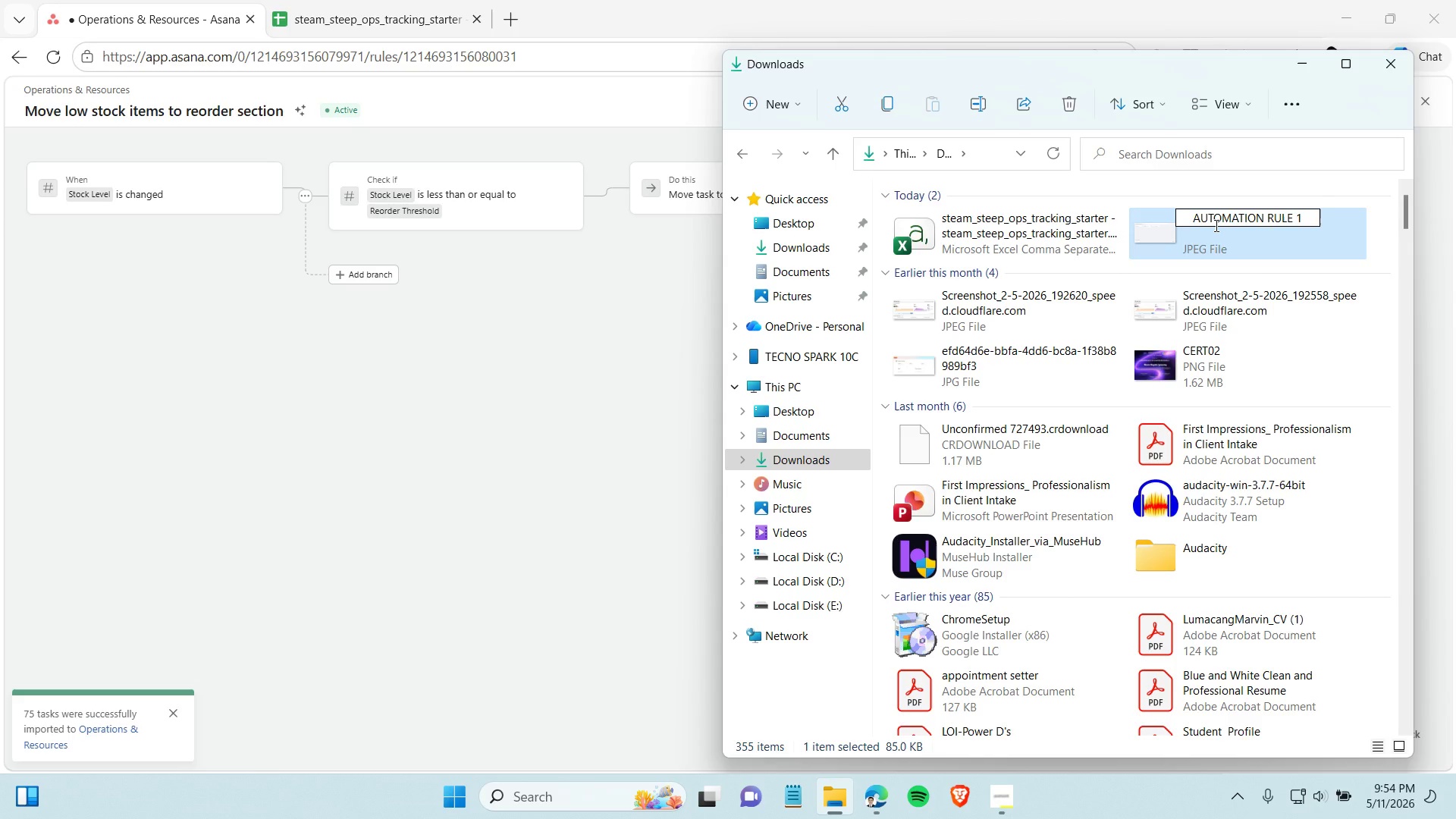 
hold_key(key=Backspace, duration=1.28)
 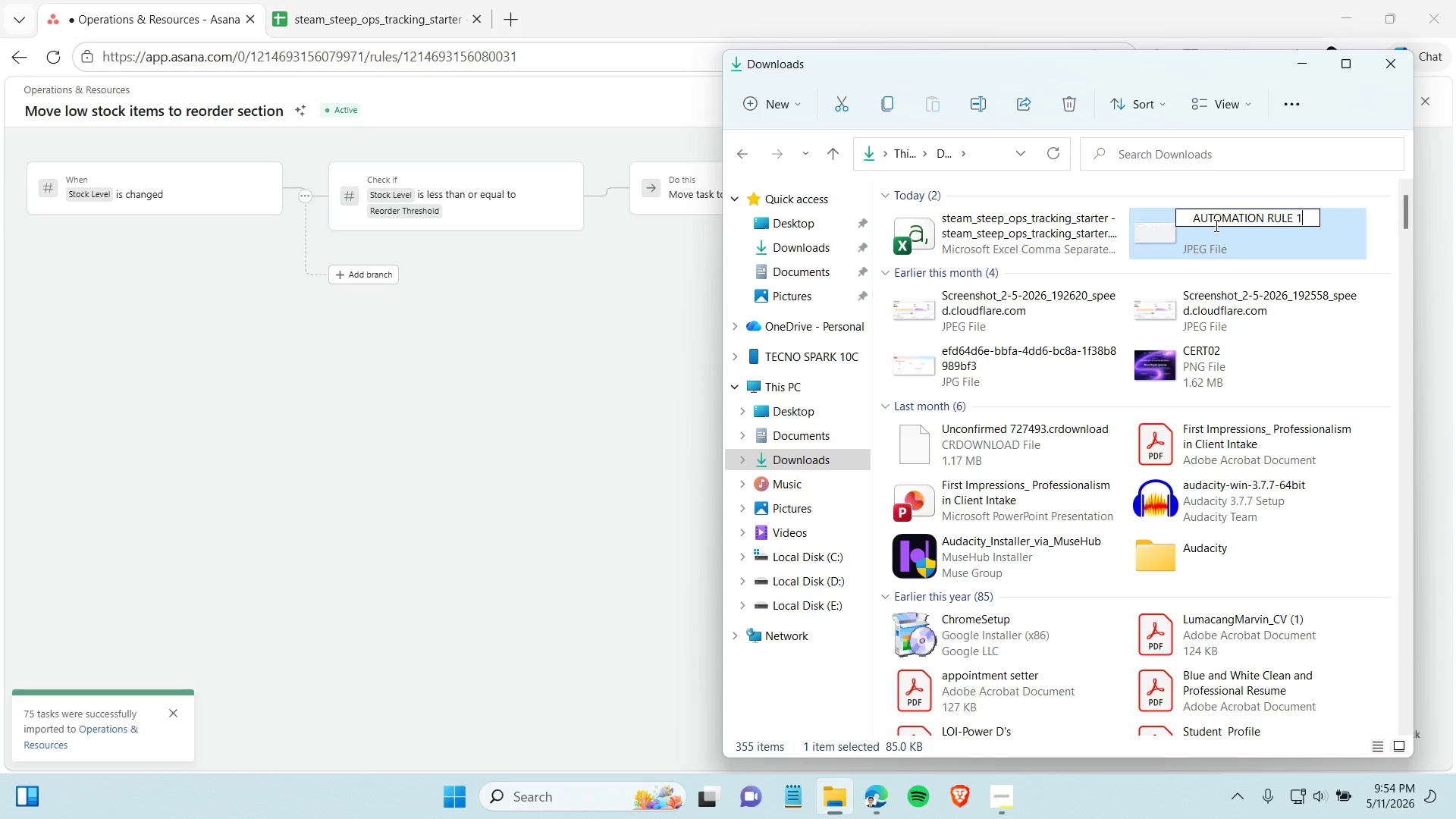 
key(Enter)
 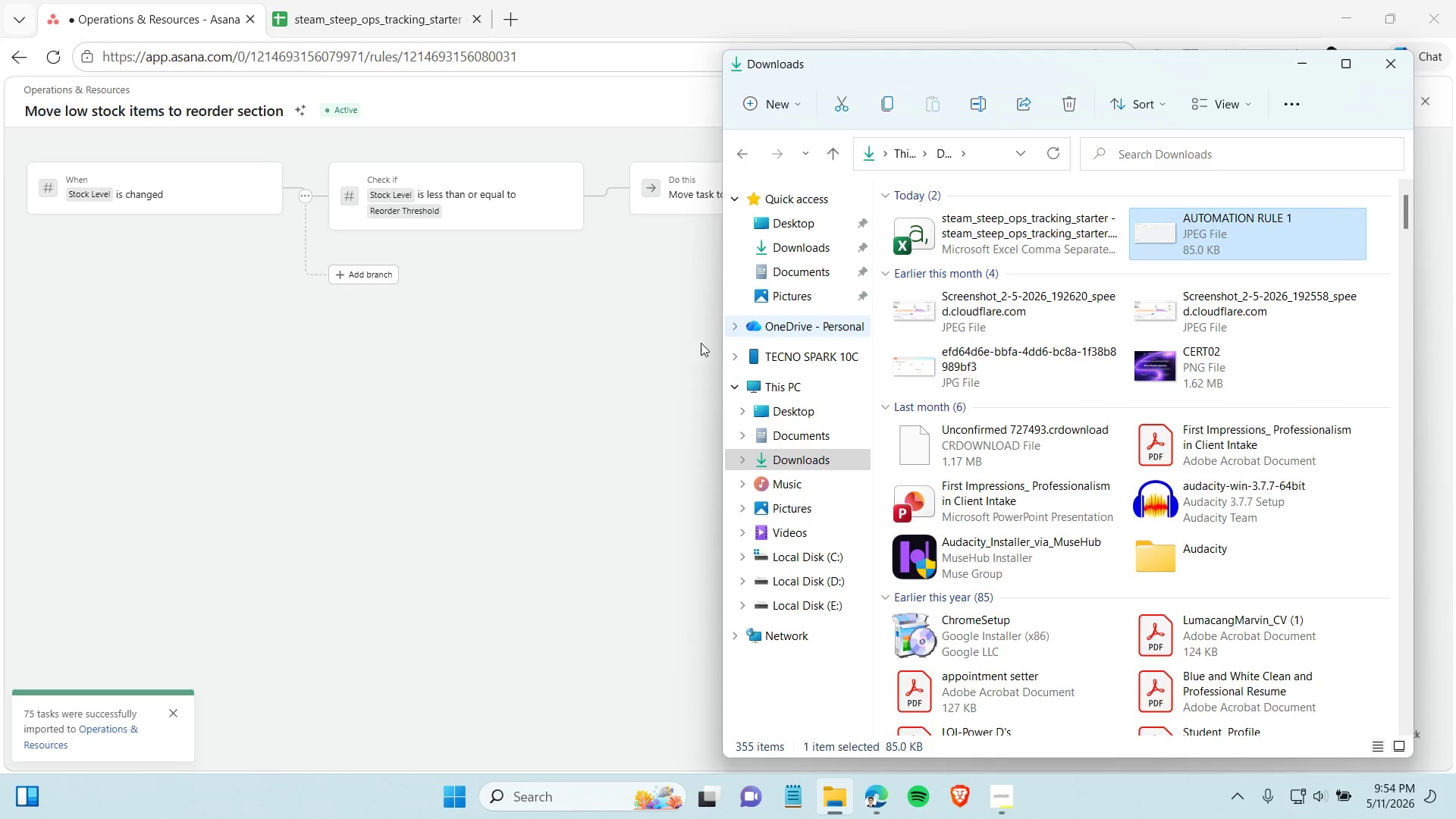 
left_click([551, 378])
 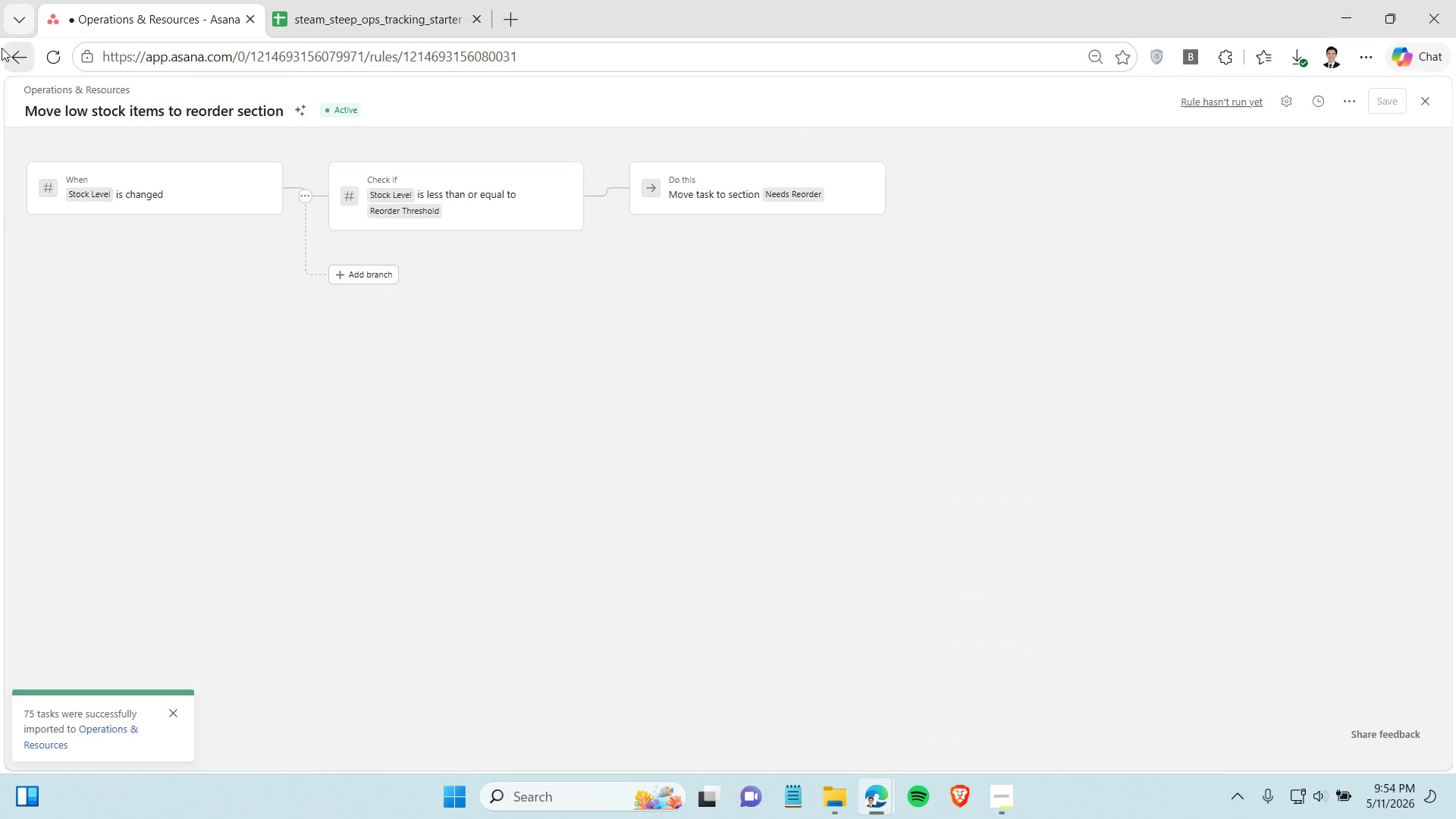 
left_click([4, 48])
 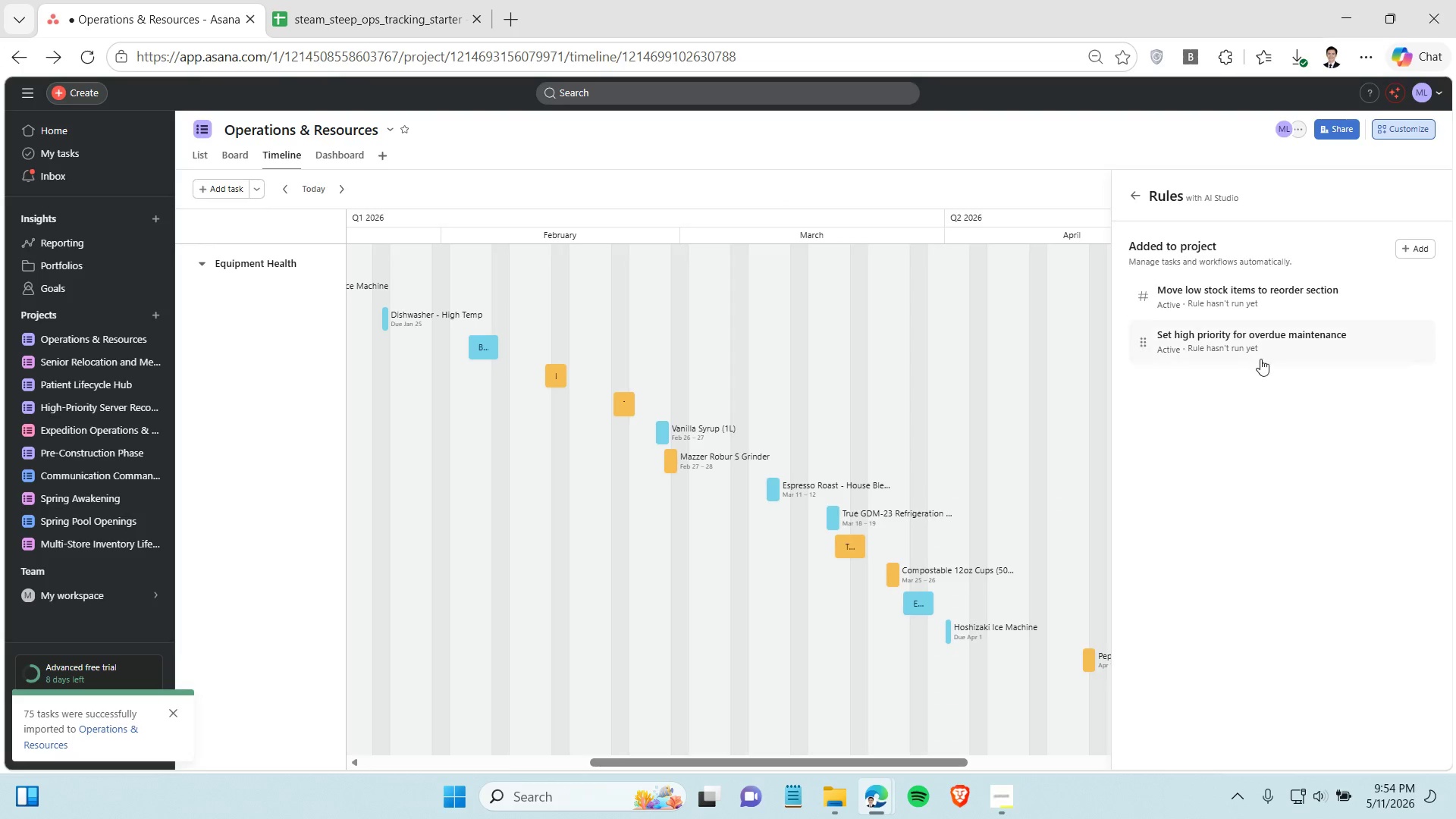 
left_click([1261, 357])
 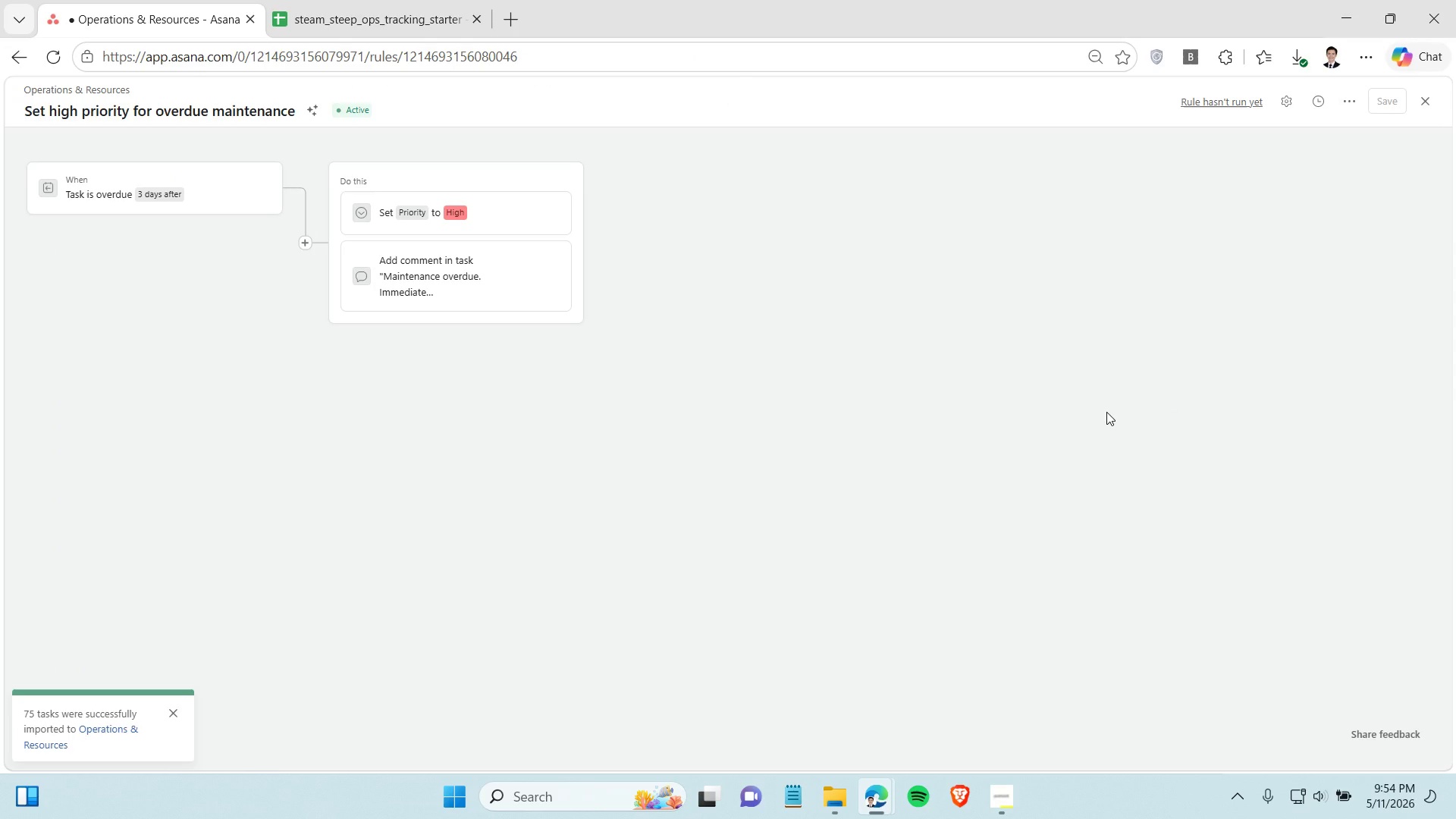 
key(Control+Shift+ShiftLeft)
 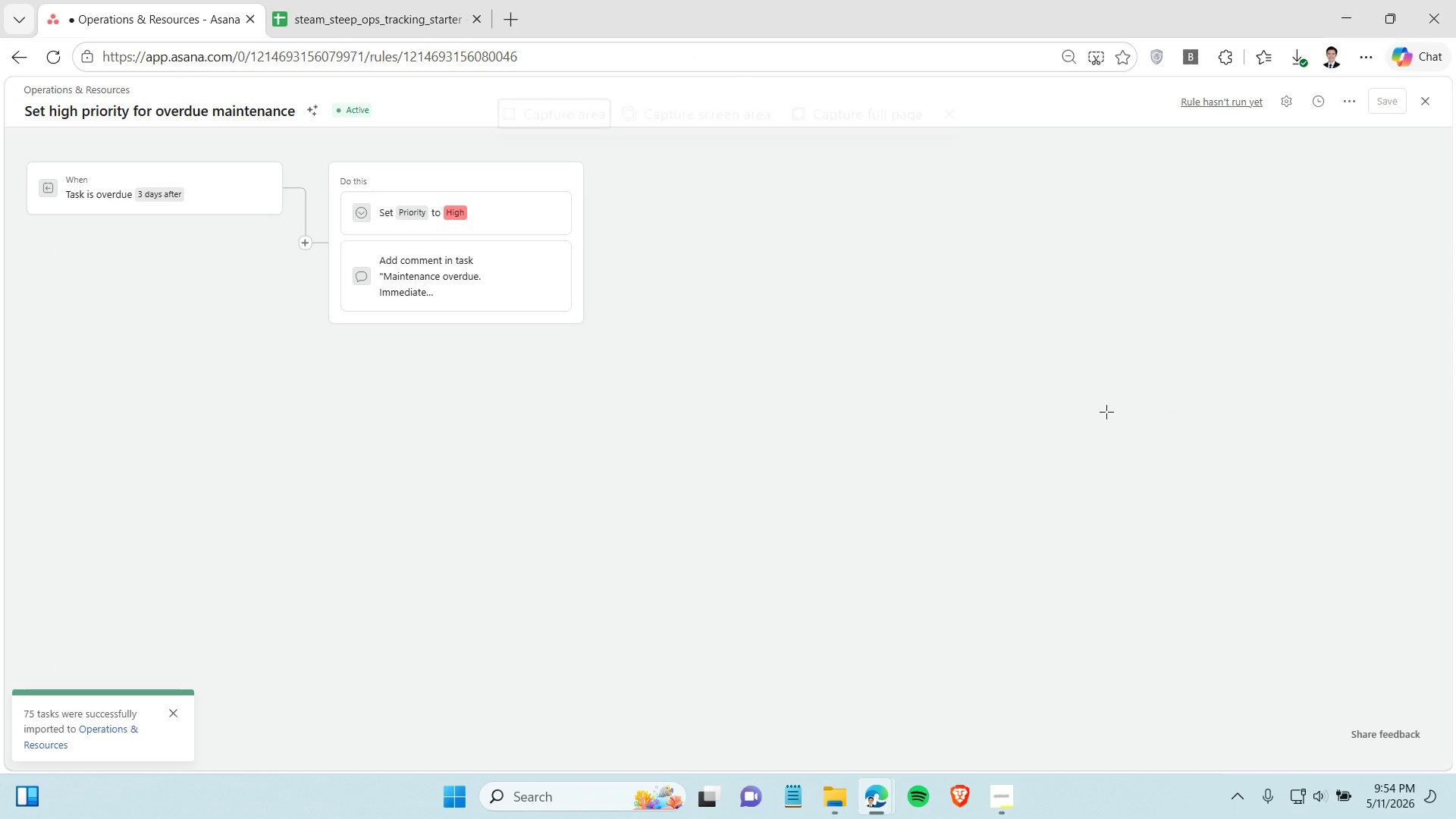 
key(Control+Shift+S)
 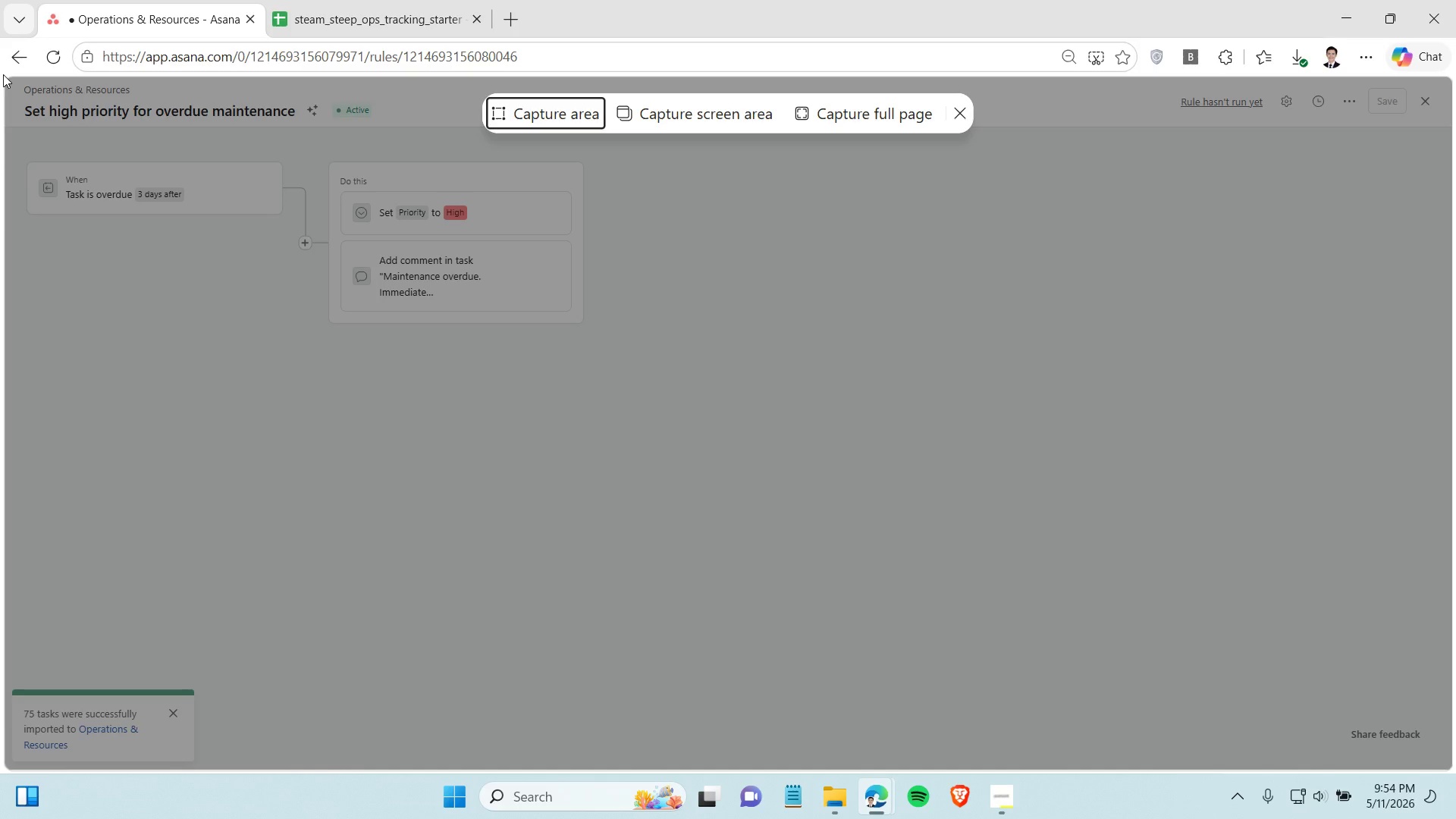 
left_click_drag(start_coordinate=[5, 77], to_coordinate=[1455, 818])
 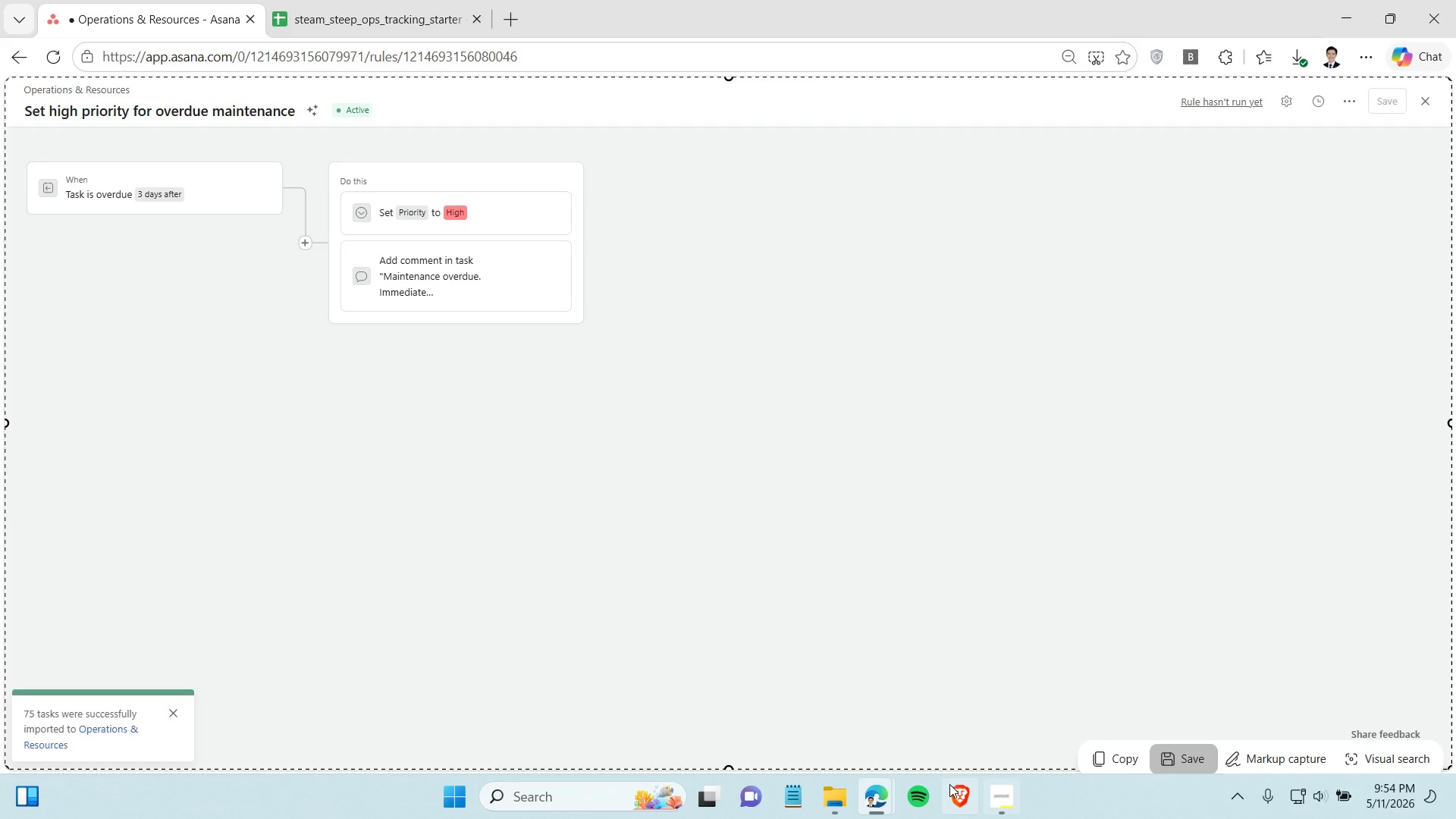 
left_click([840, 786])
 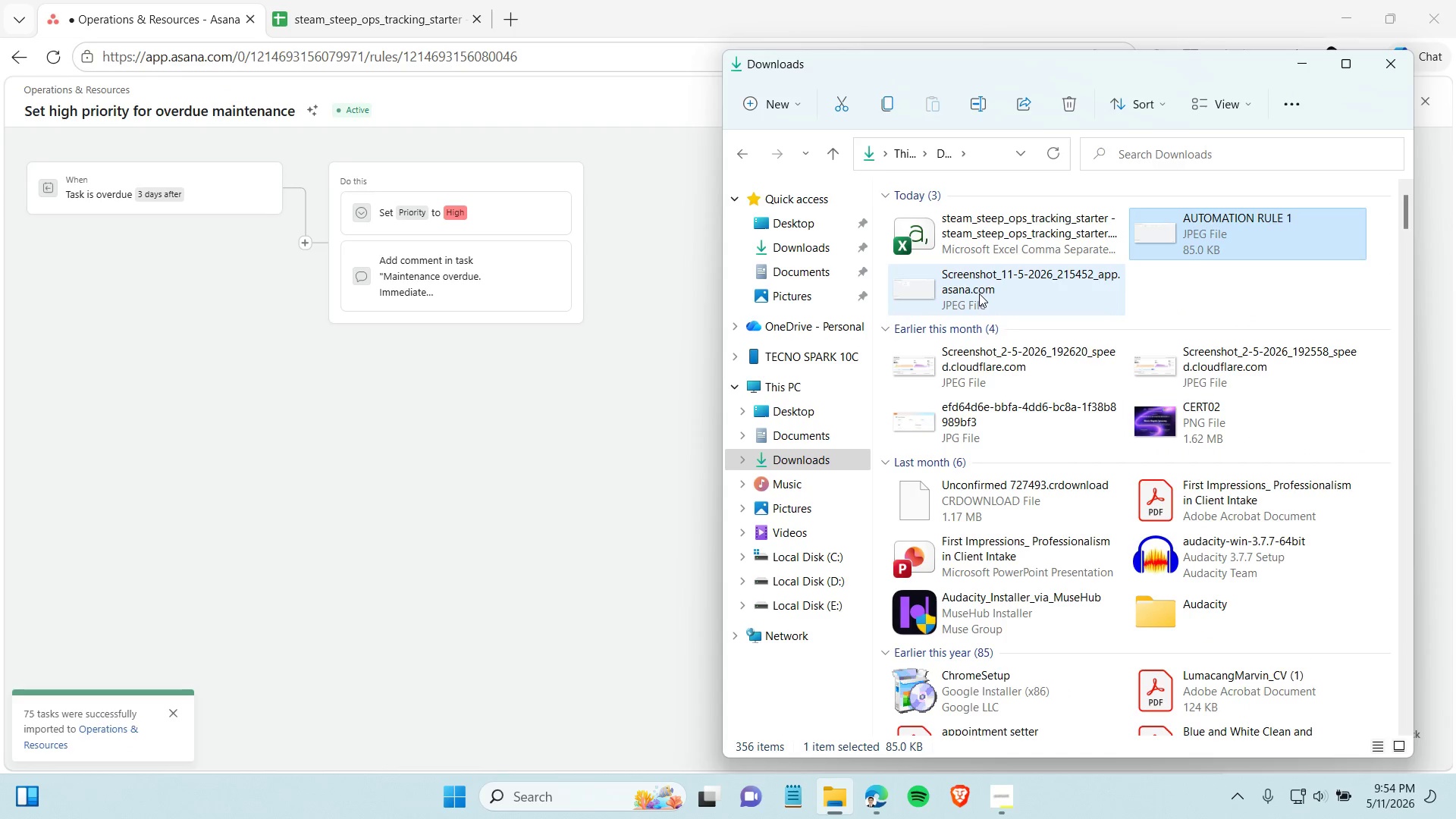 
left_click([970, 284])
 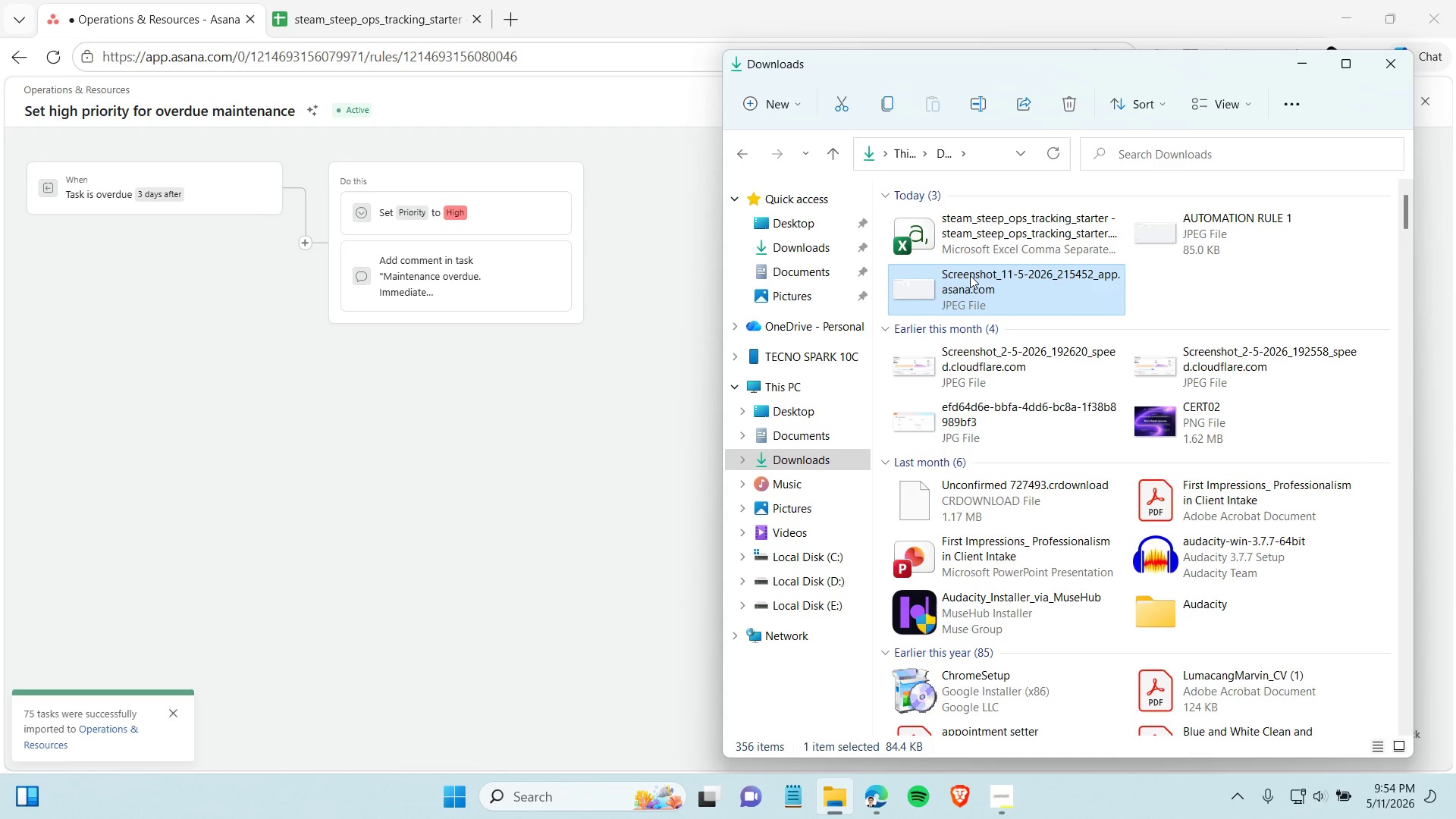 
left_click([970, 275])
 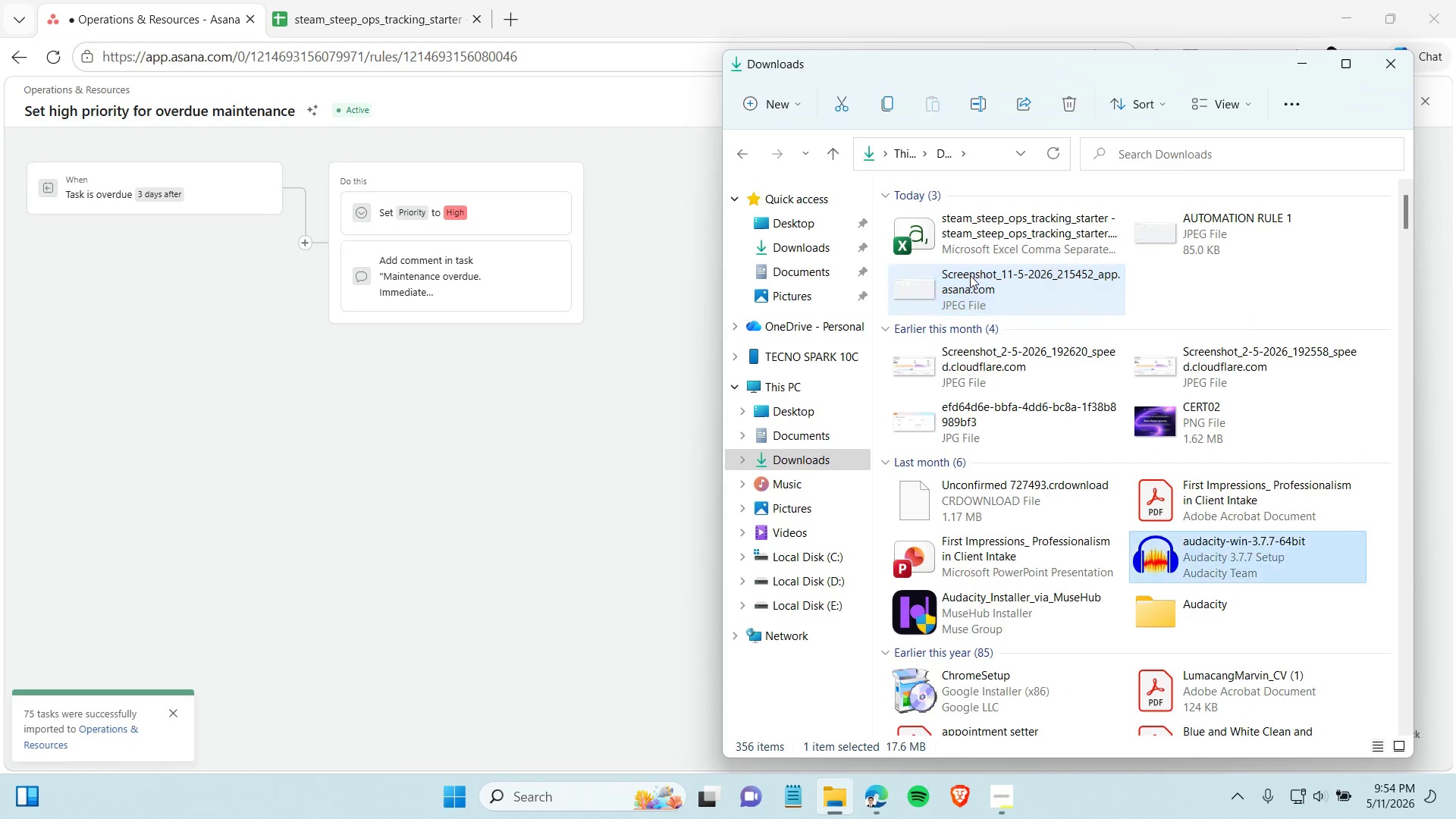 
type(AUTOMATION RULE 2)
 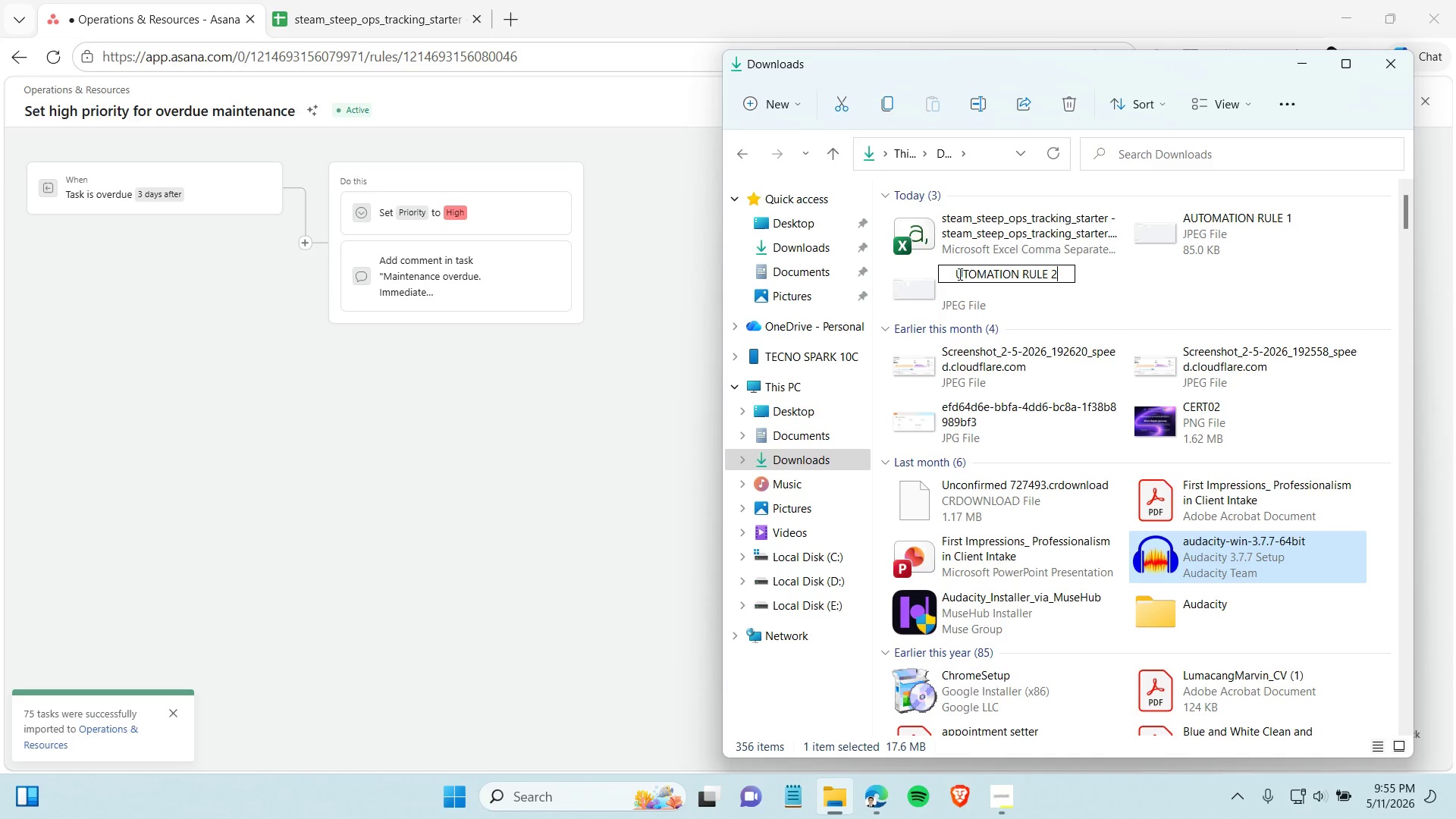 
left_click([956, 272])
 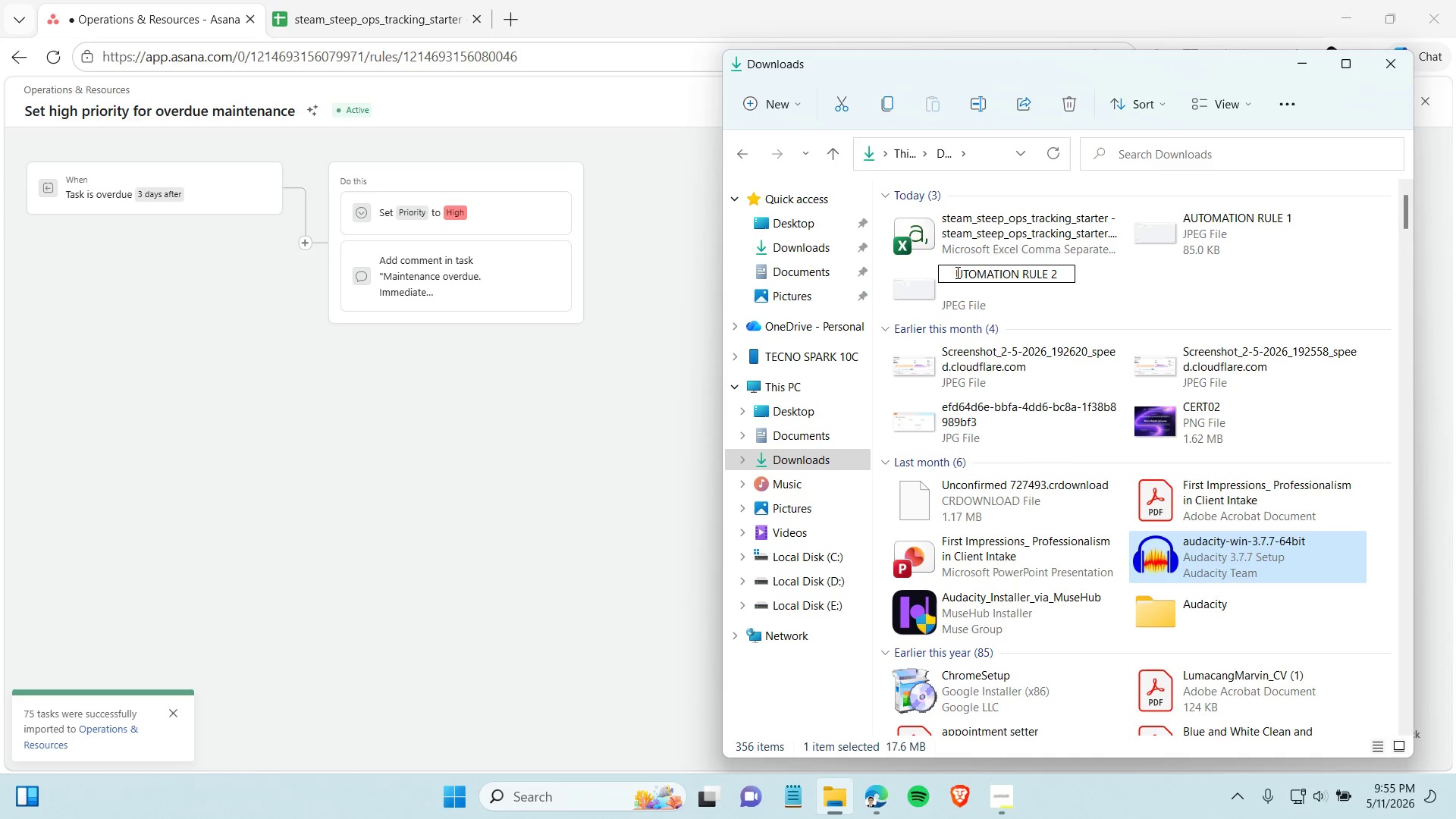 
key(A)
 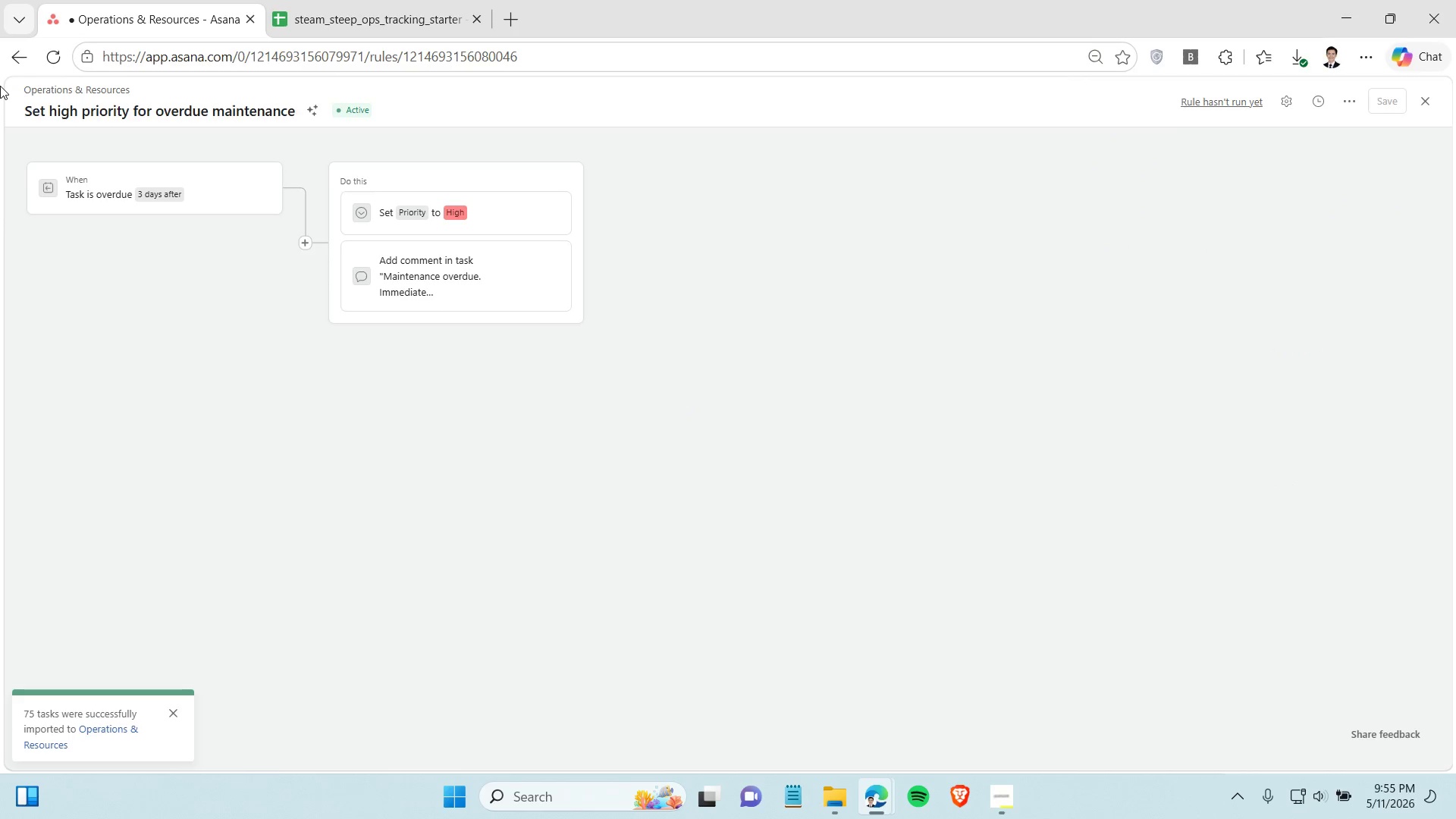 
left_click([7, 56])